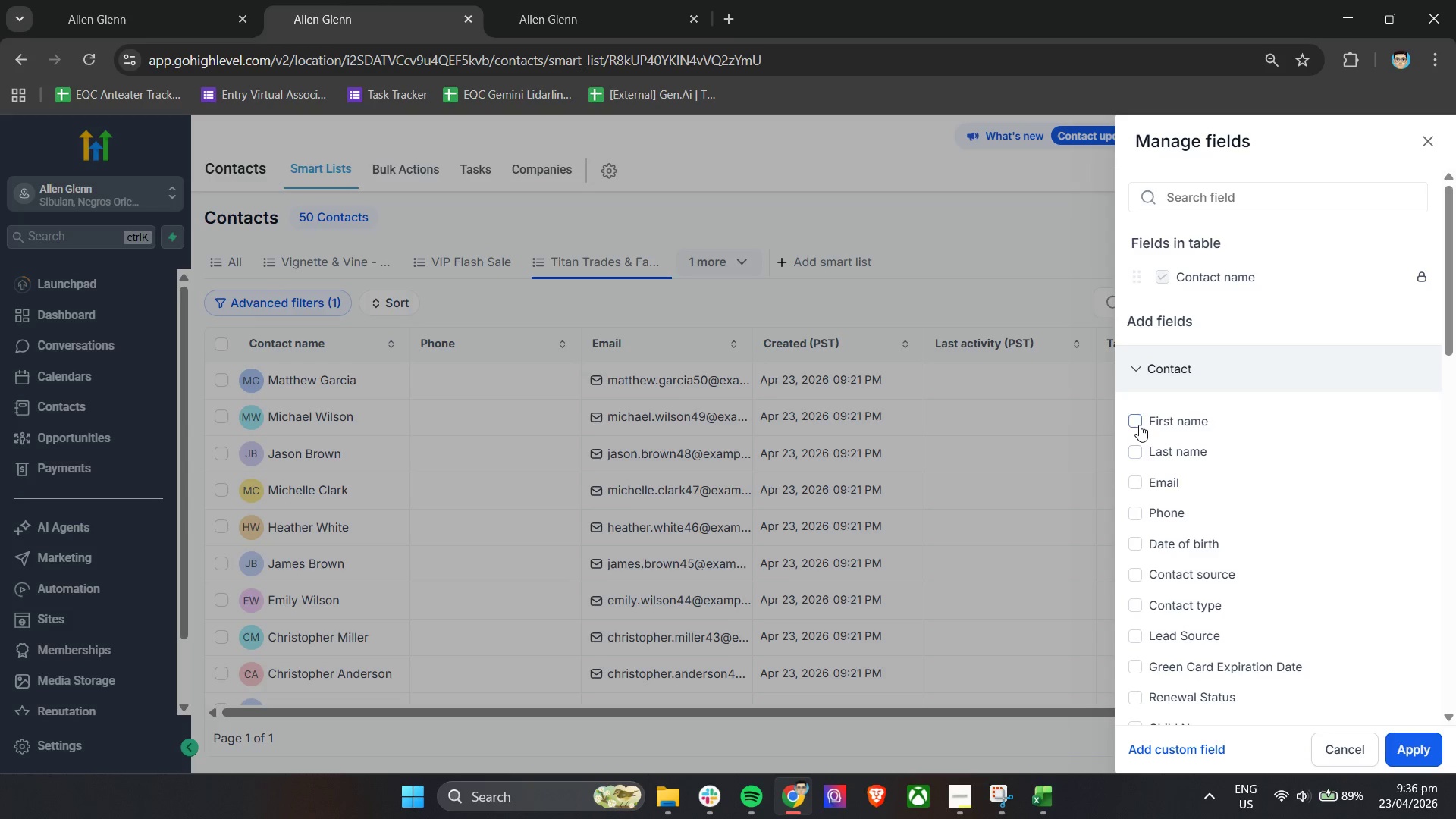 
double_click([1142, 454])
 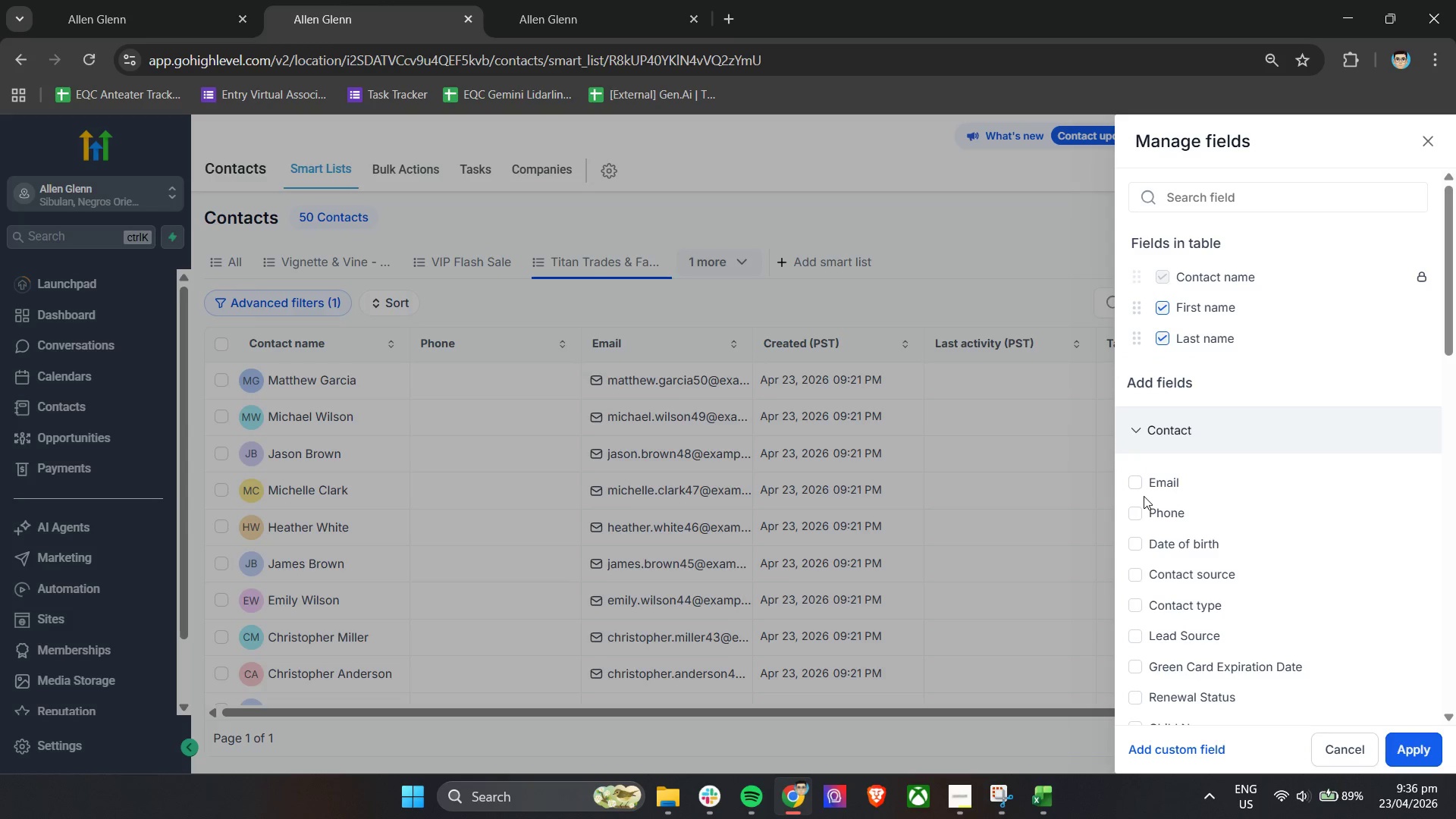 
scroll: coordinate [1166, 494], scroll_direction: down, amount: 1.0
 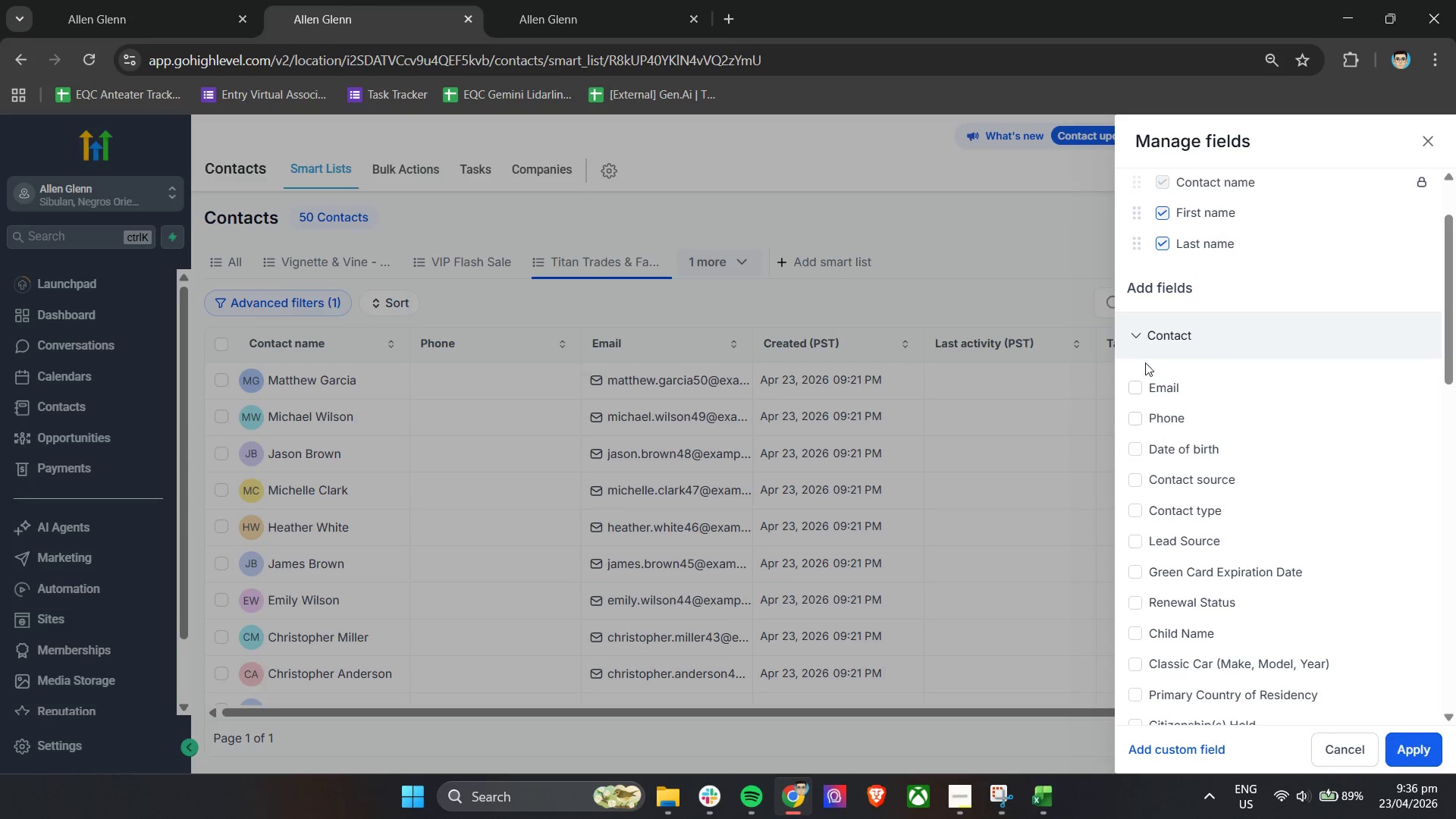 
left_click([1143, 336])
 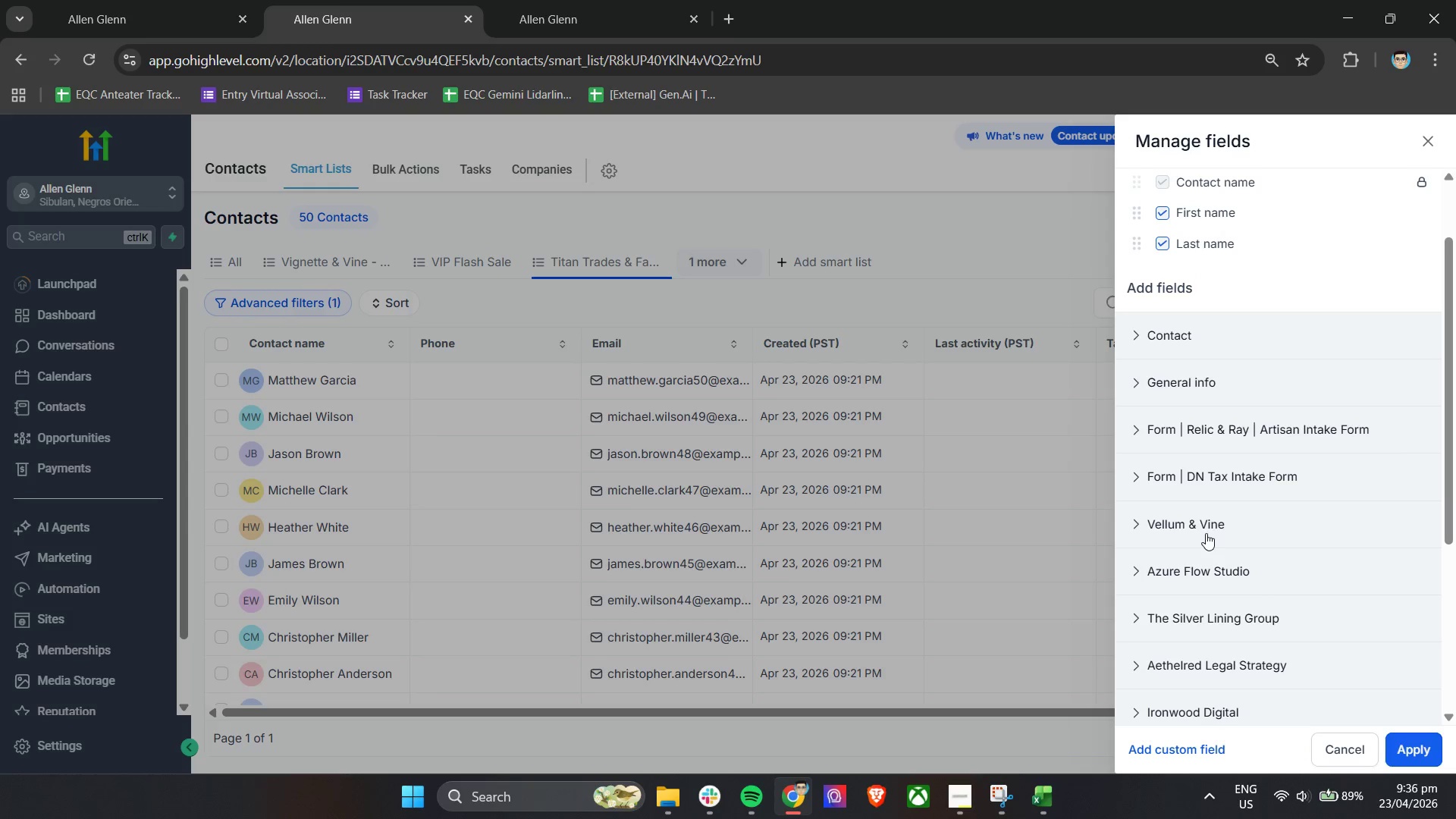 
wait(5.61)
 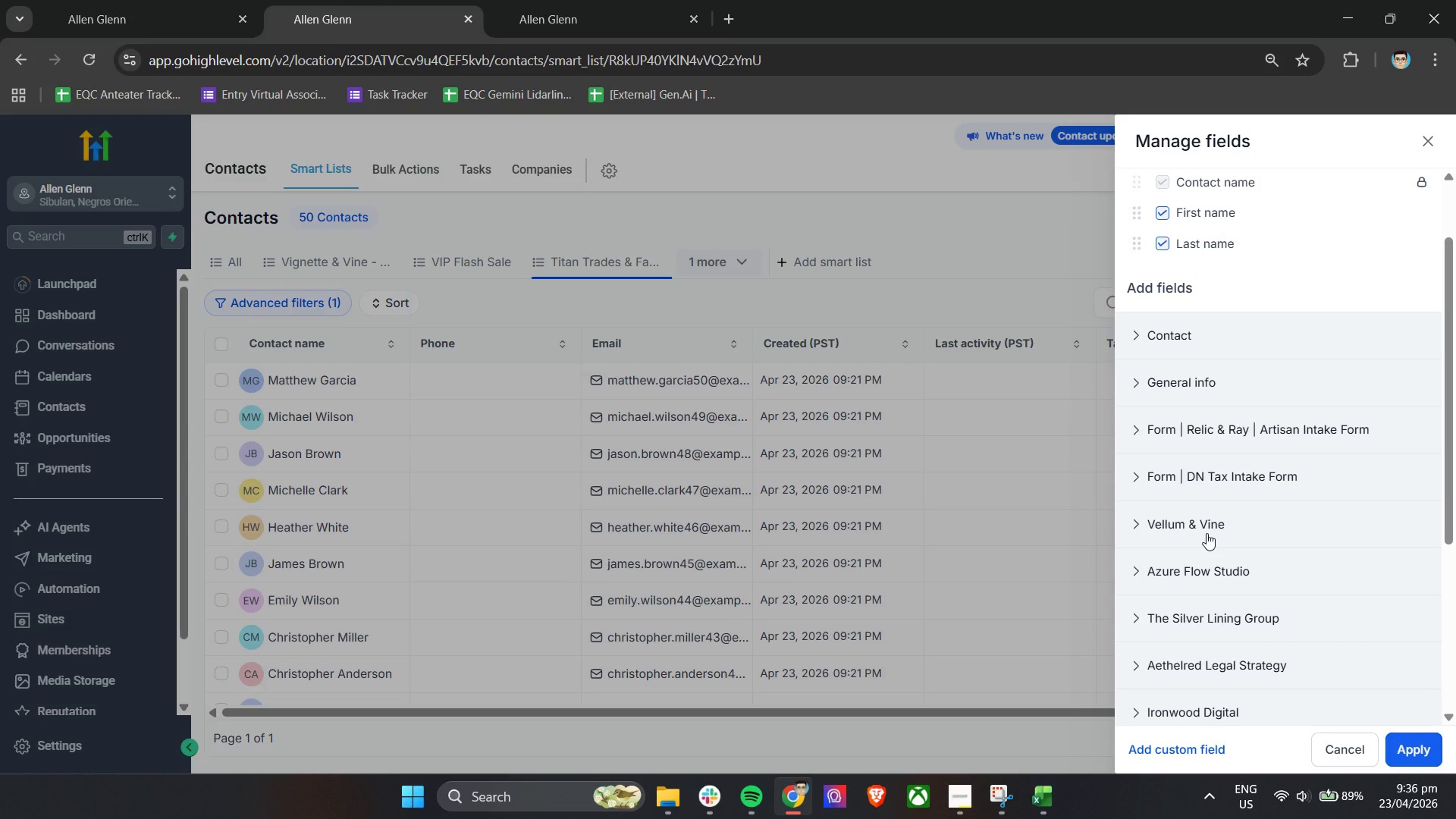 
left_click([1144, 387])
 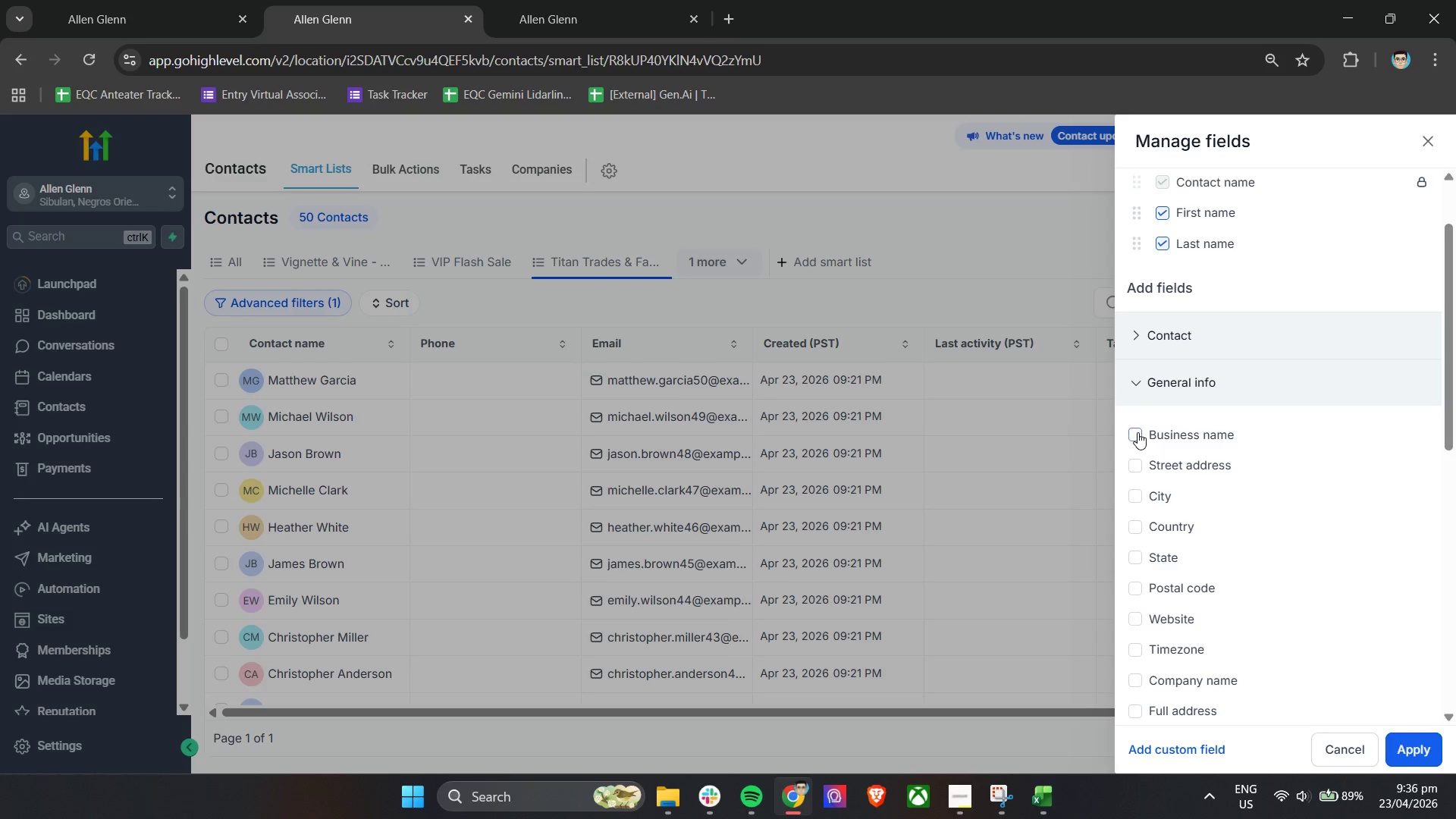 
left_click([1138, 432])
 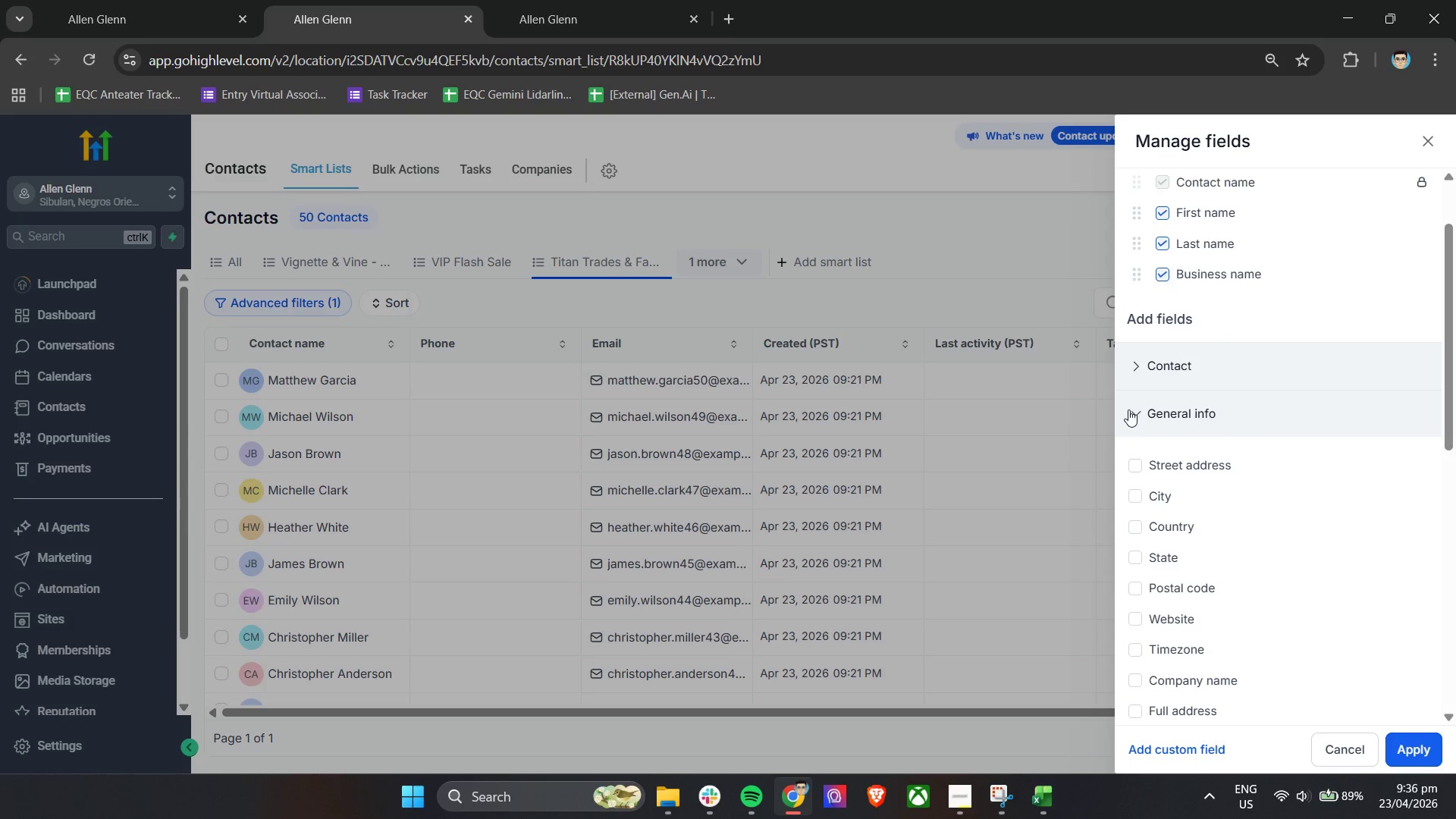 
left_click([1128, 412])
 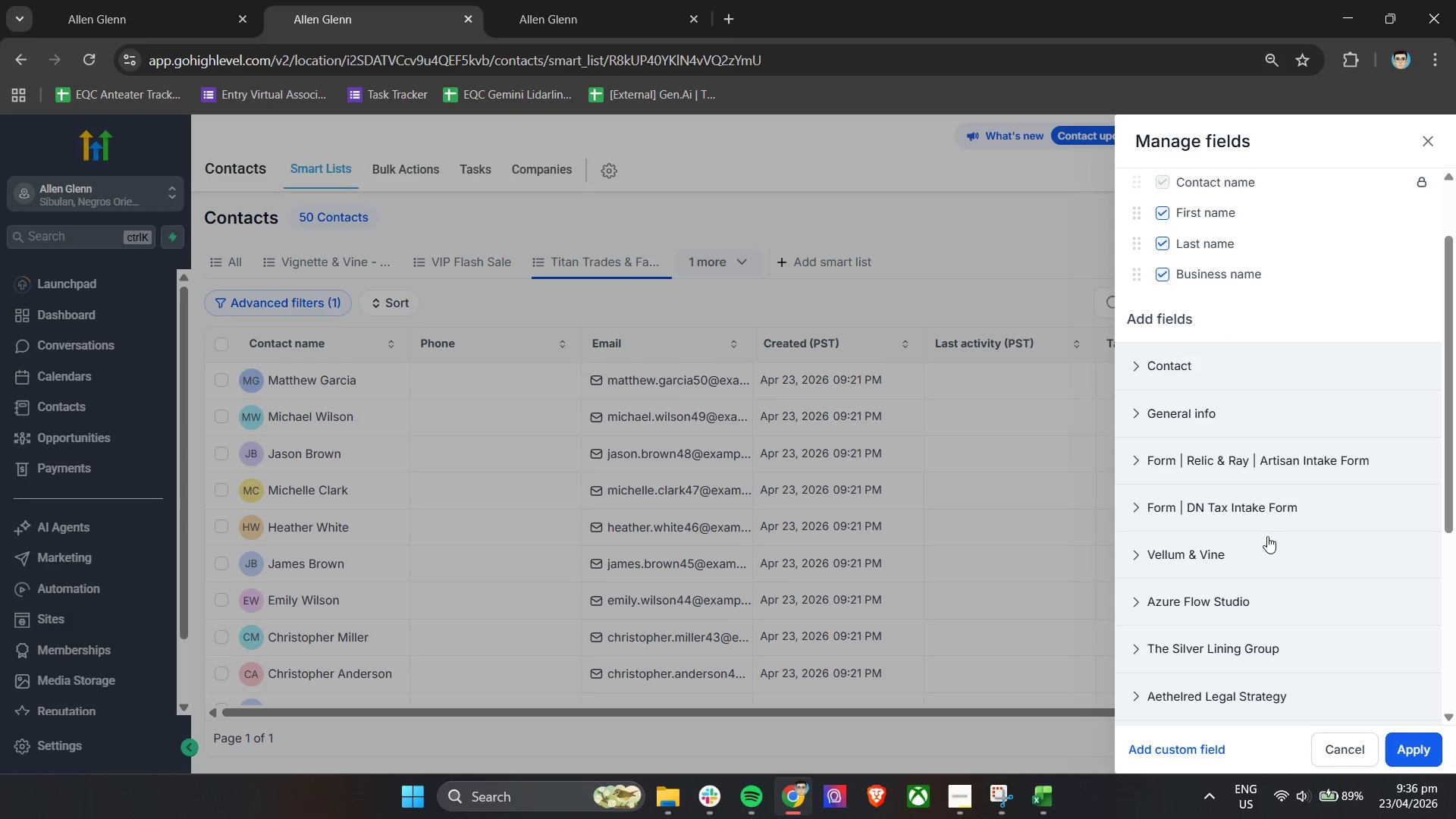 
scroll: coordinate [1266, 560], scroll_direction: down, amount: 3.0
 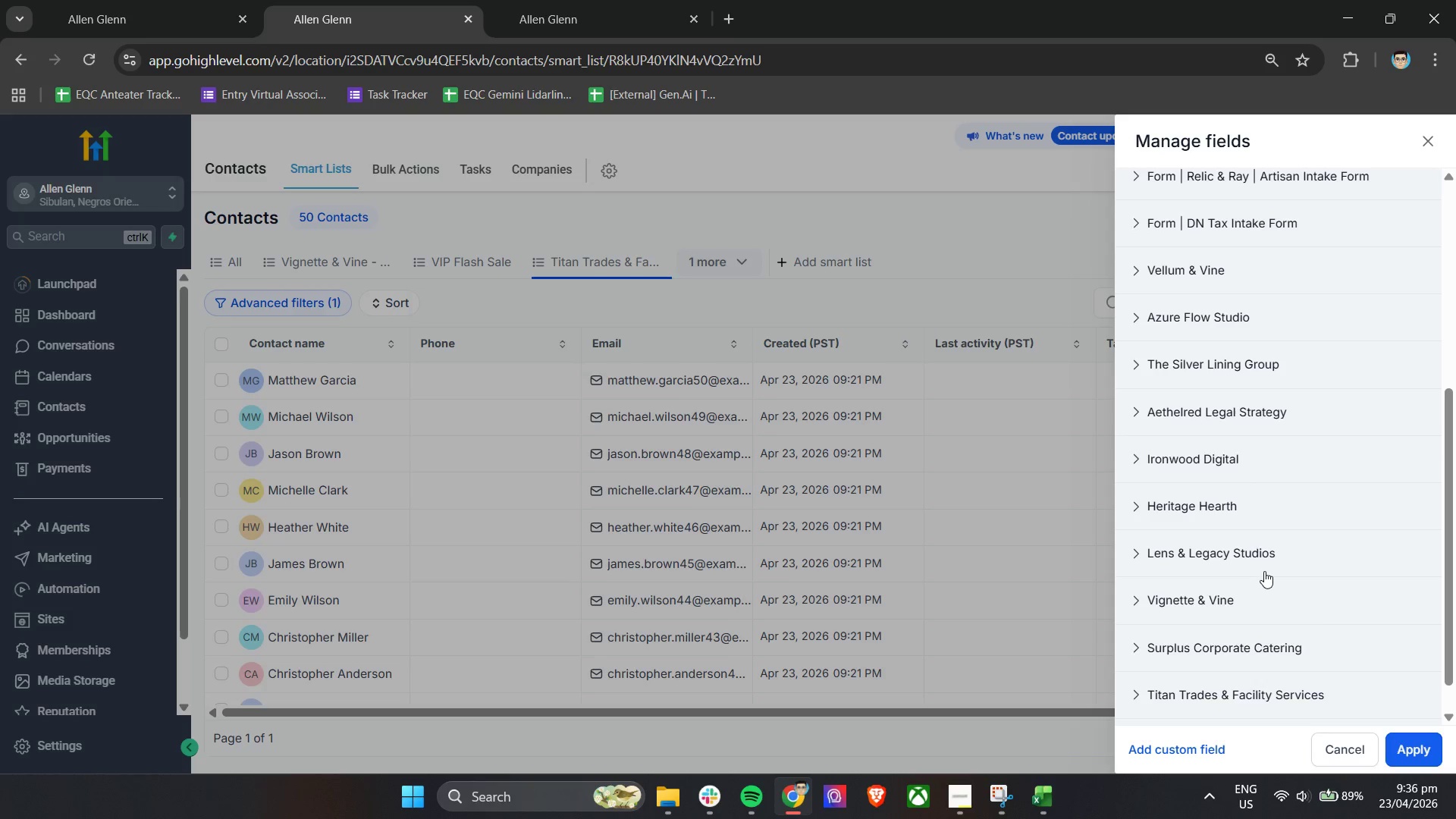 
scroll: coordinate [1265, 568], scroll_direction: up, amount: 5.0
 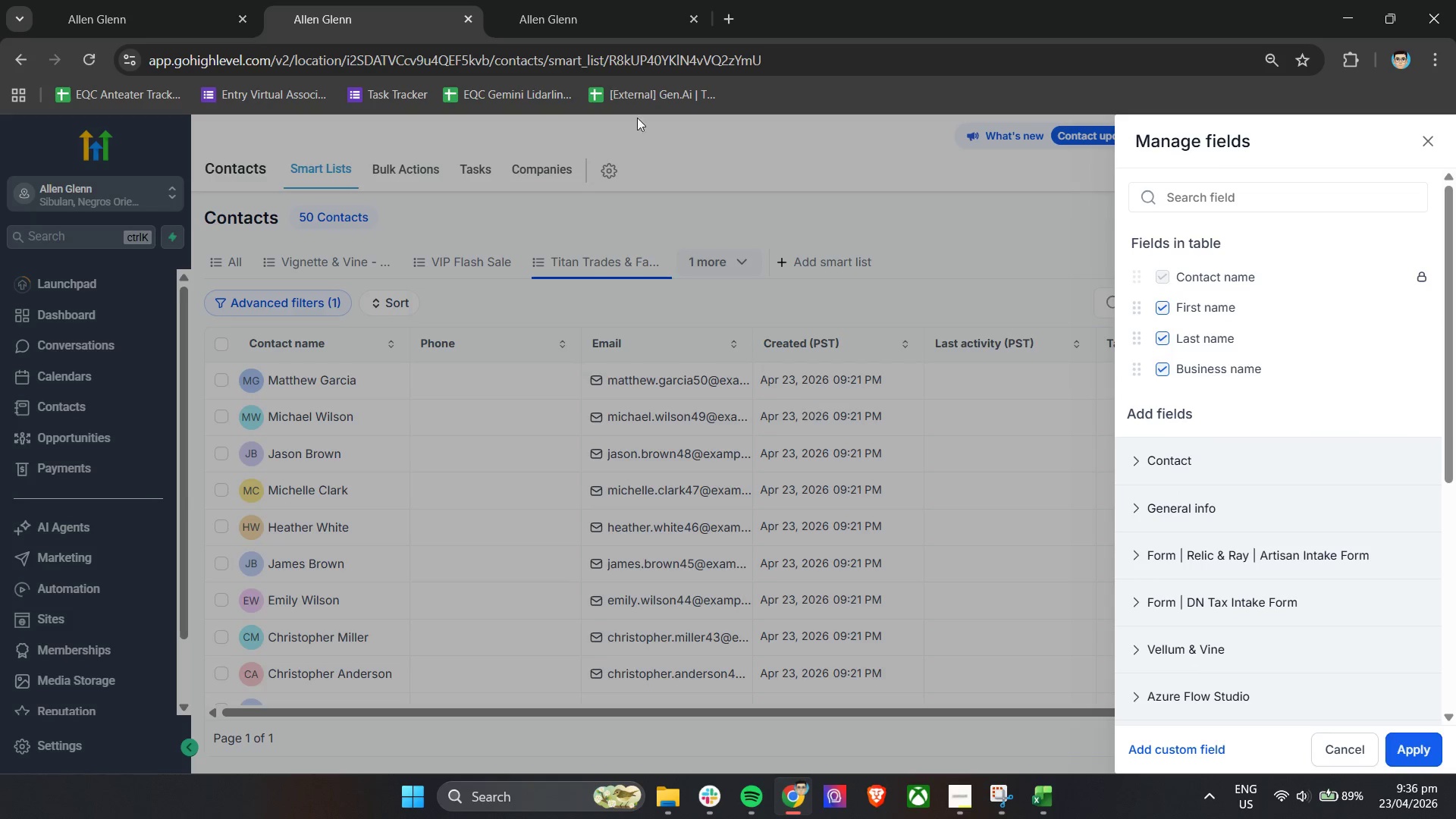 
left_click([589, 0])
 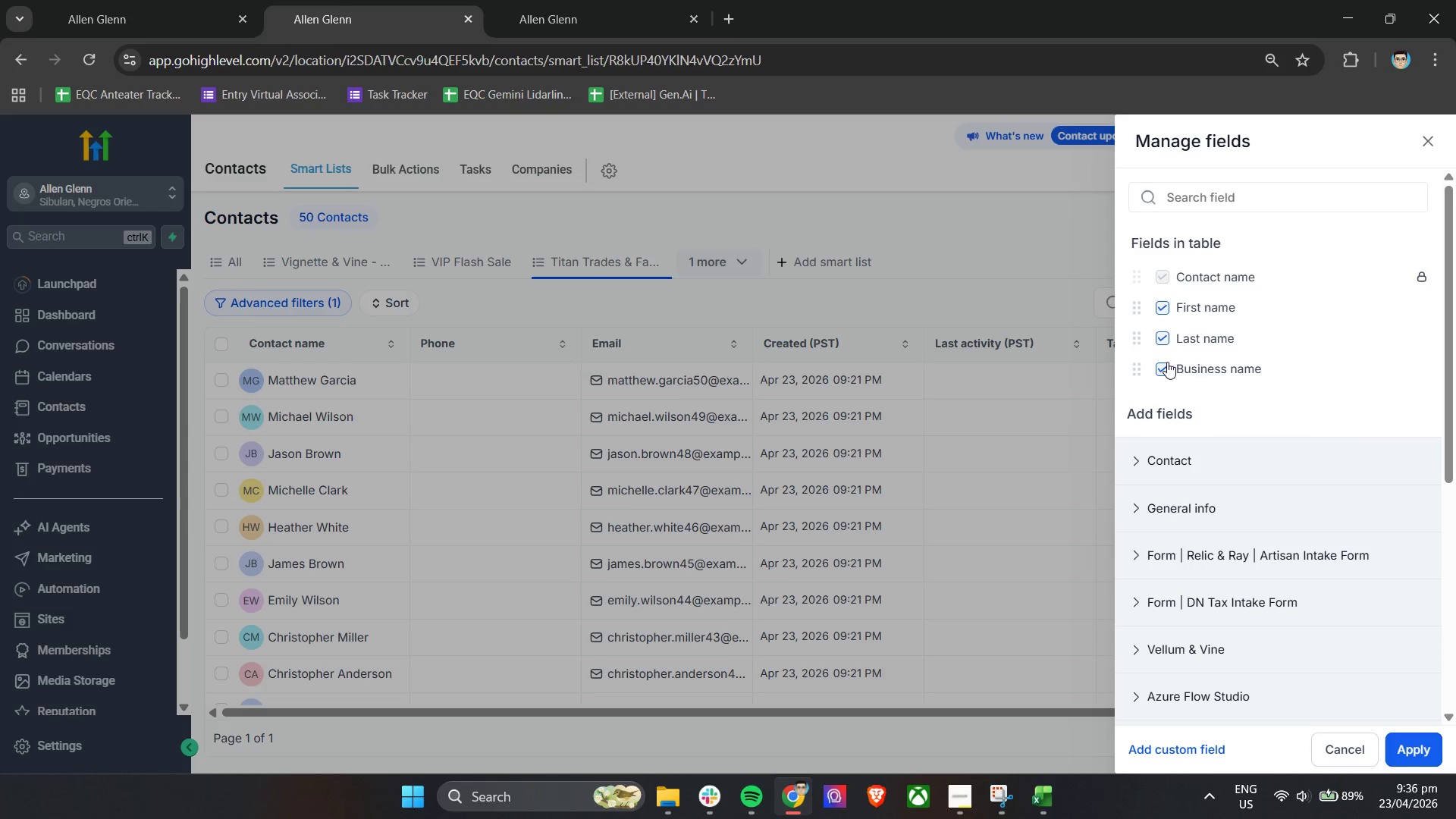 
wait(14.22)
 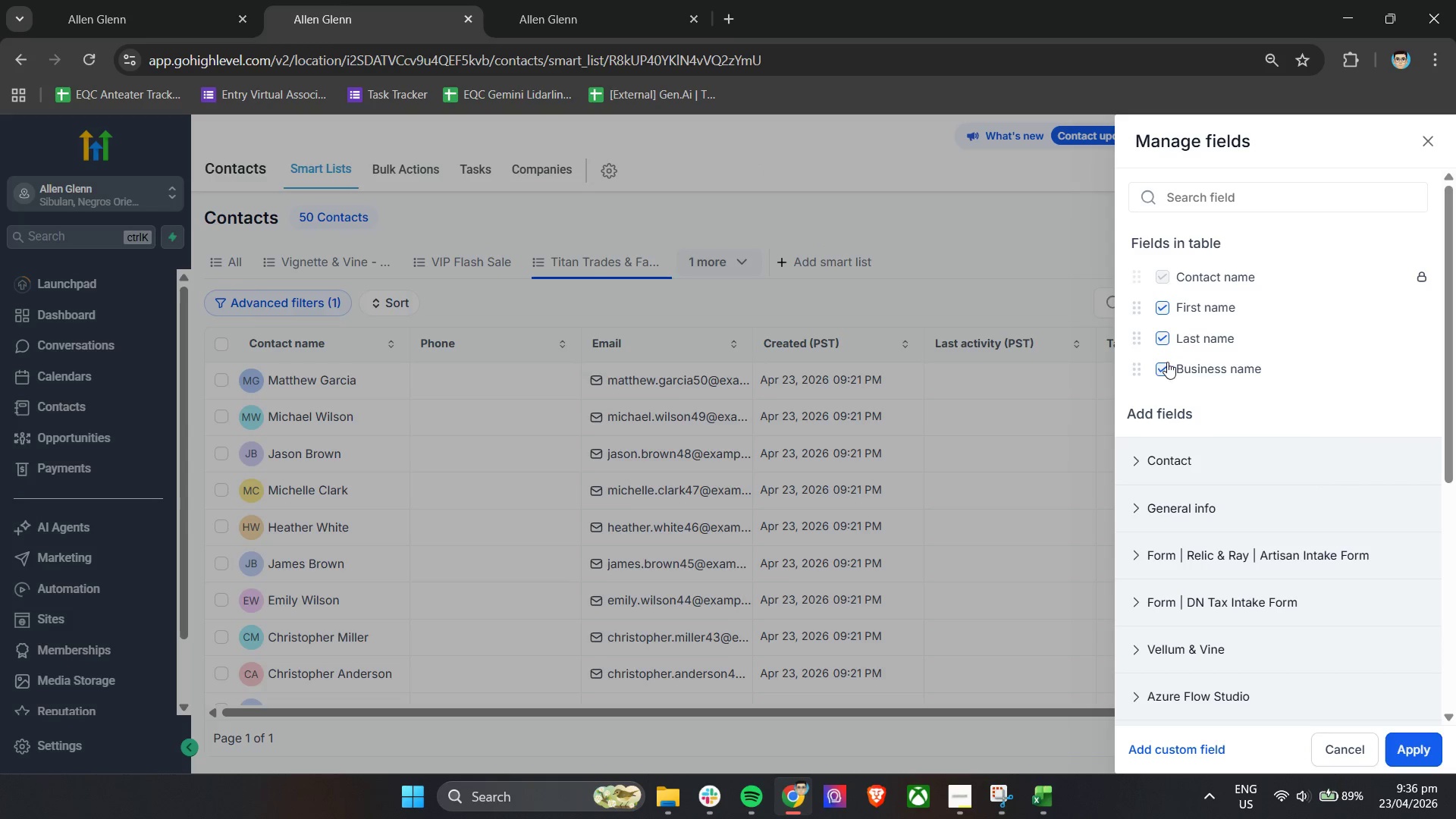 
right_click([77, 340])
 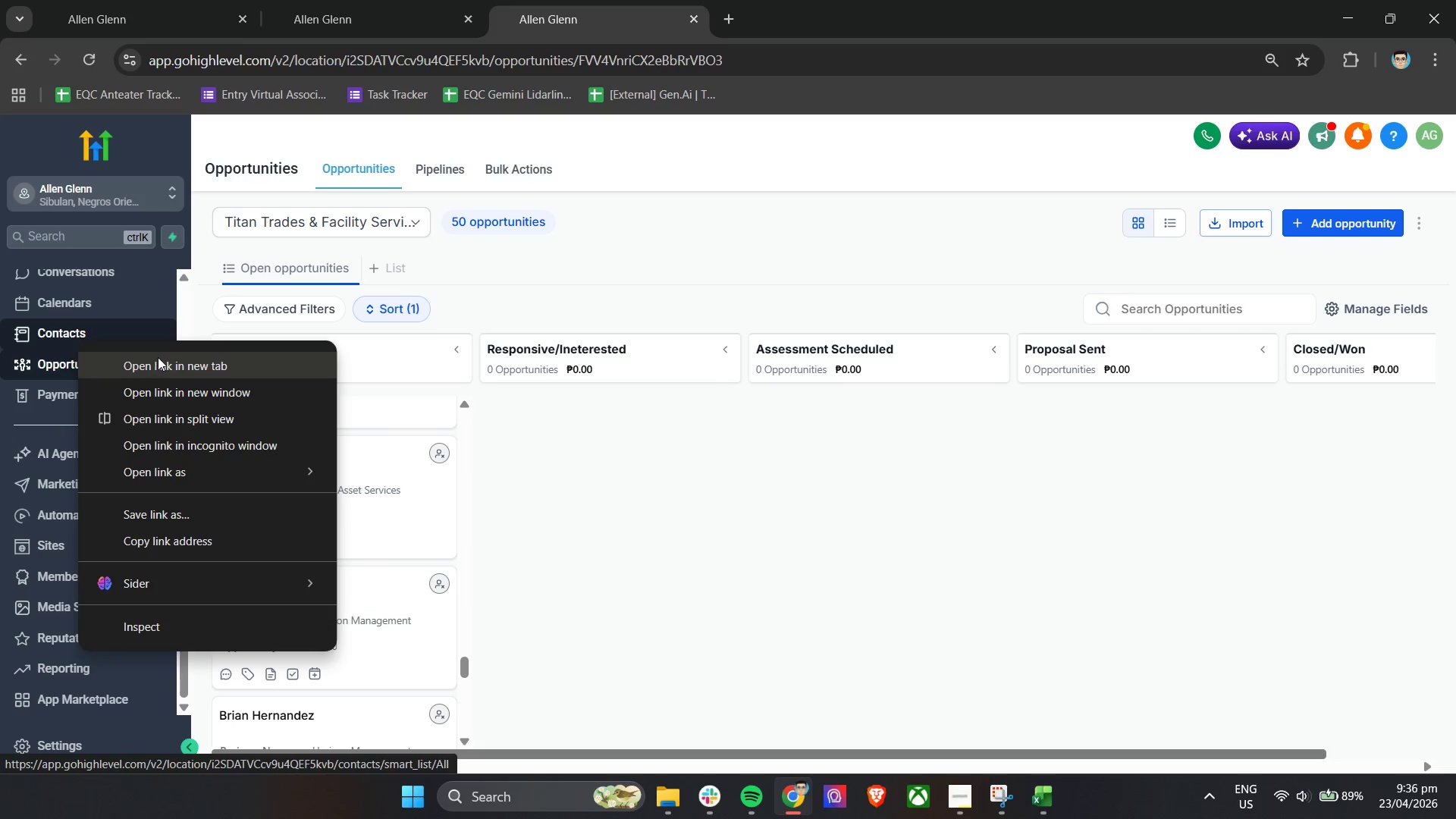 
left_click([162, 369])
 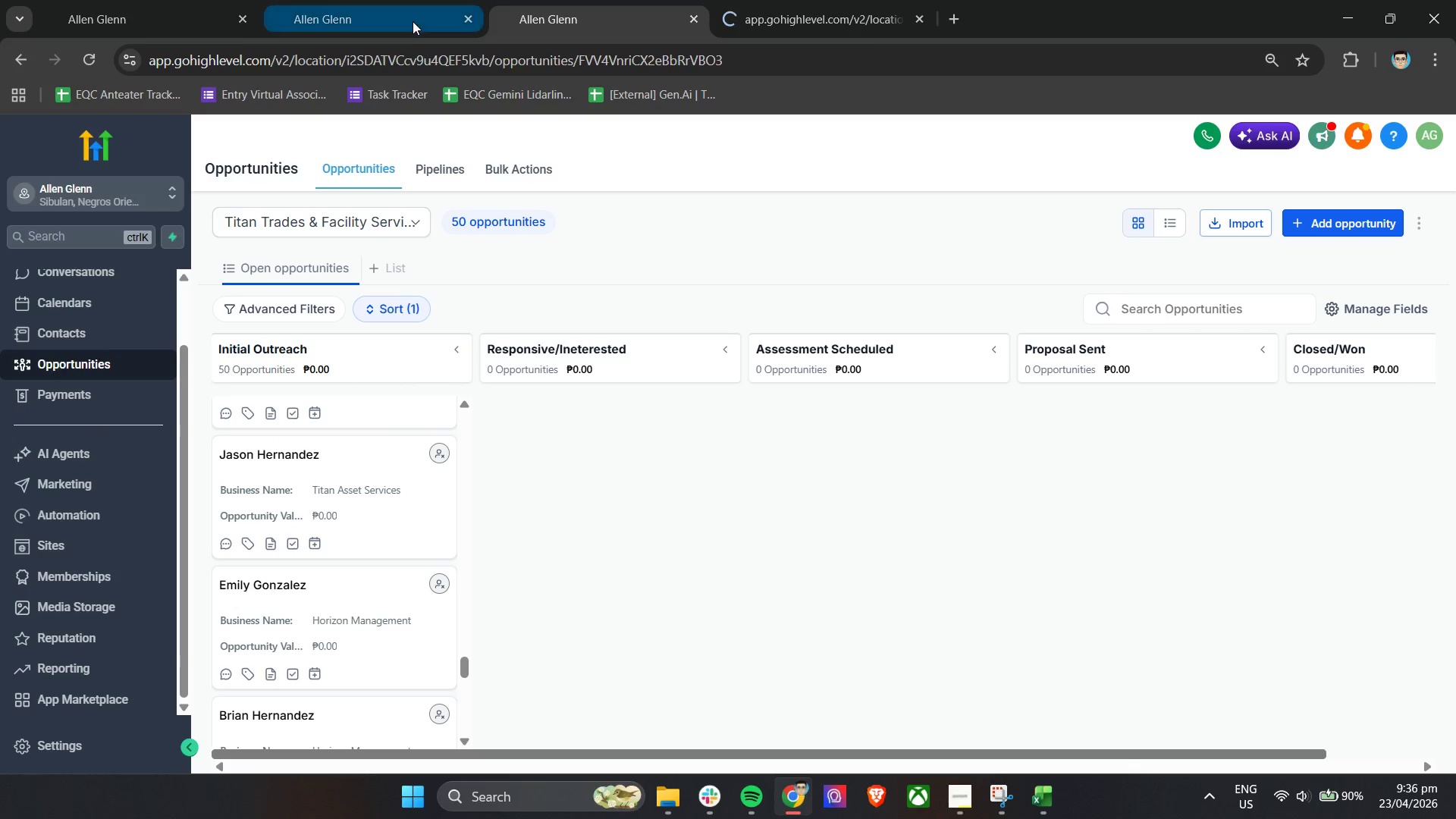 
left_click([410, 5])
 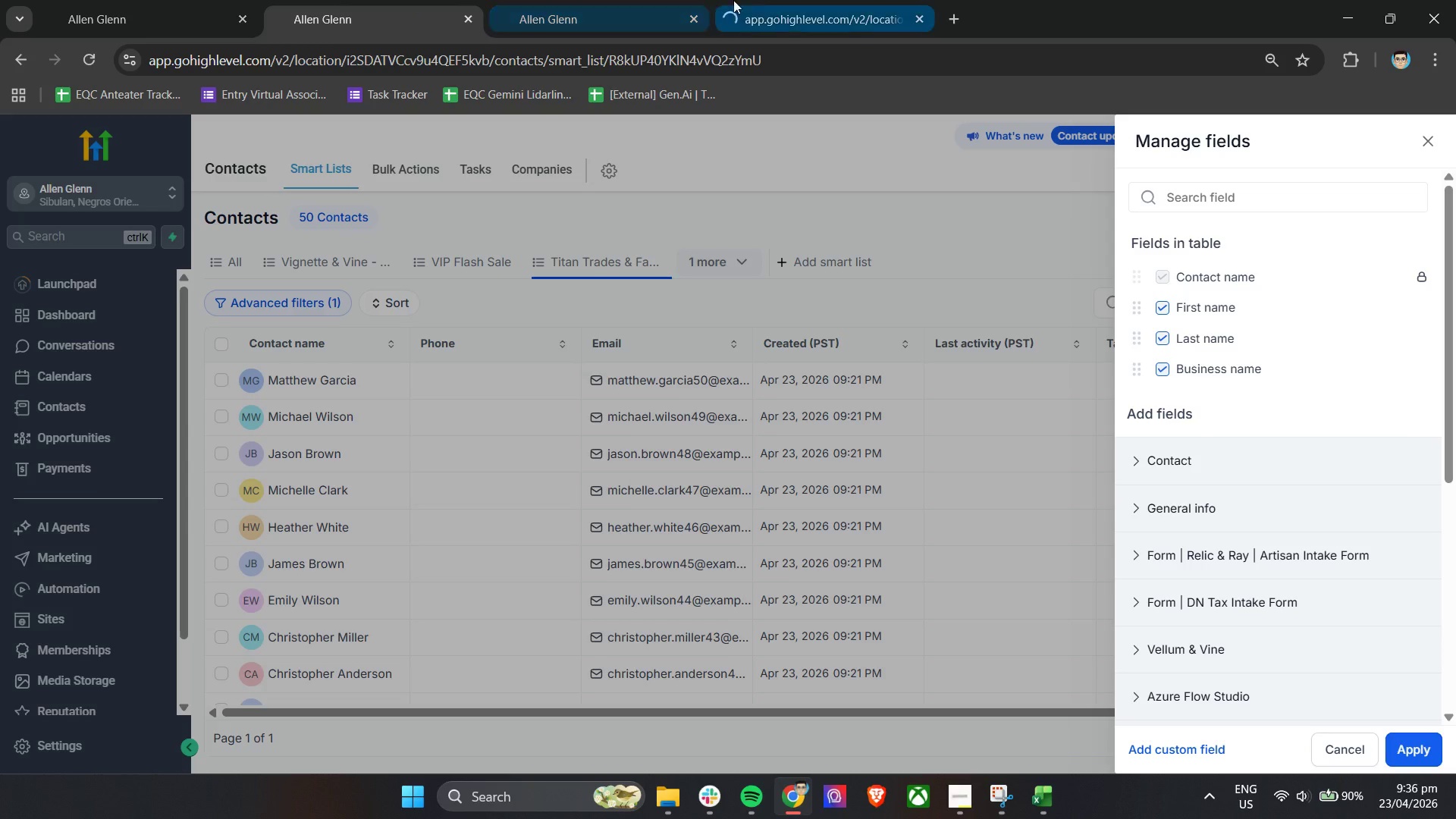 
left_click([768, 0])
 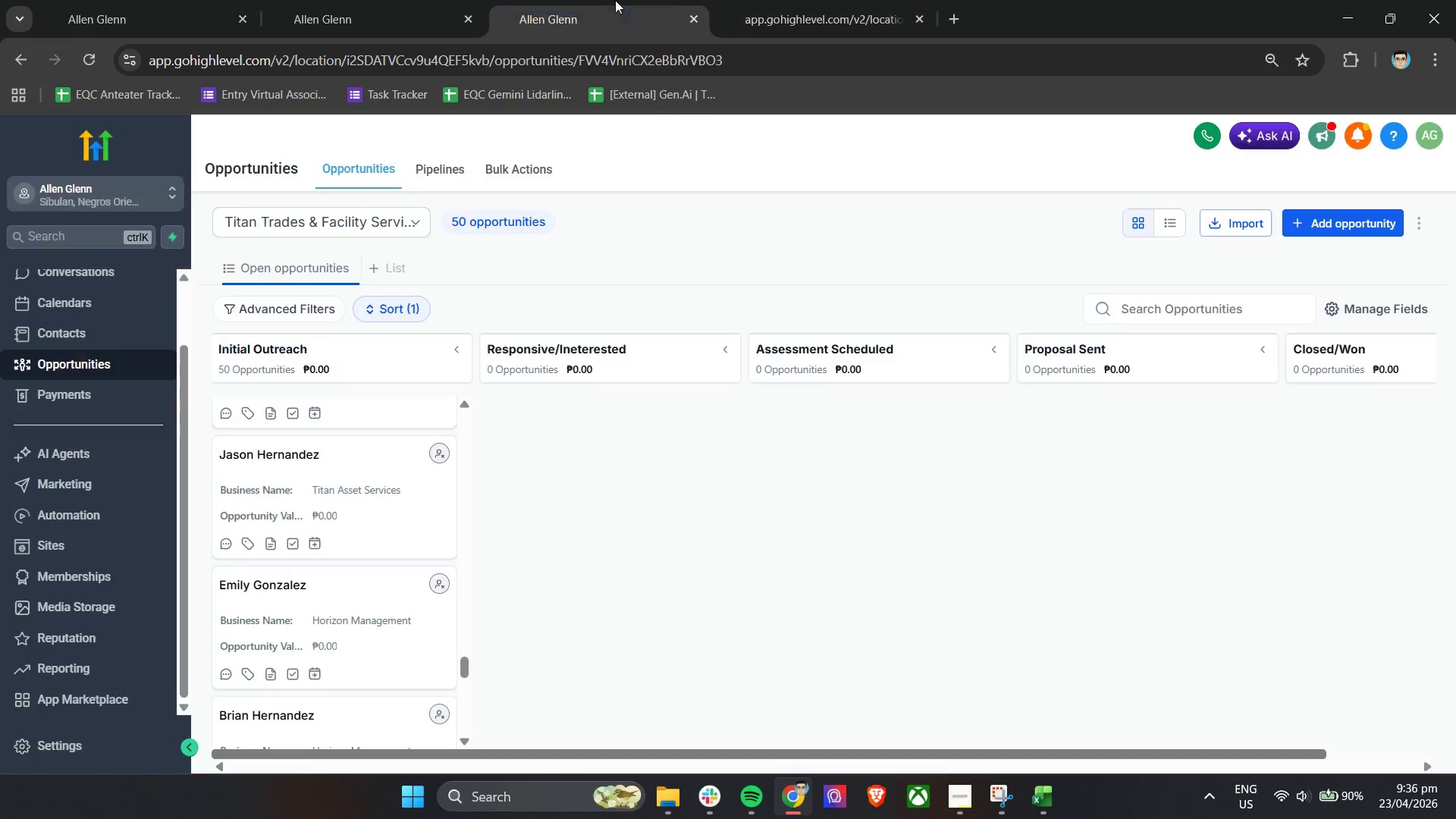 
double_click([764, 0])
 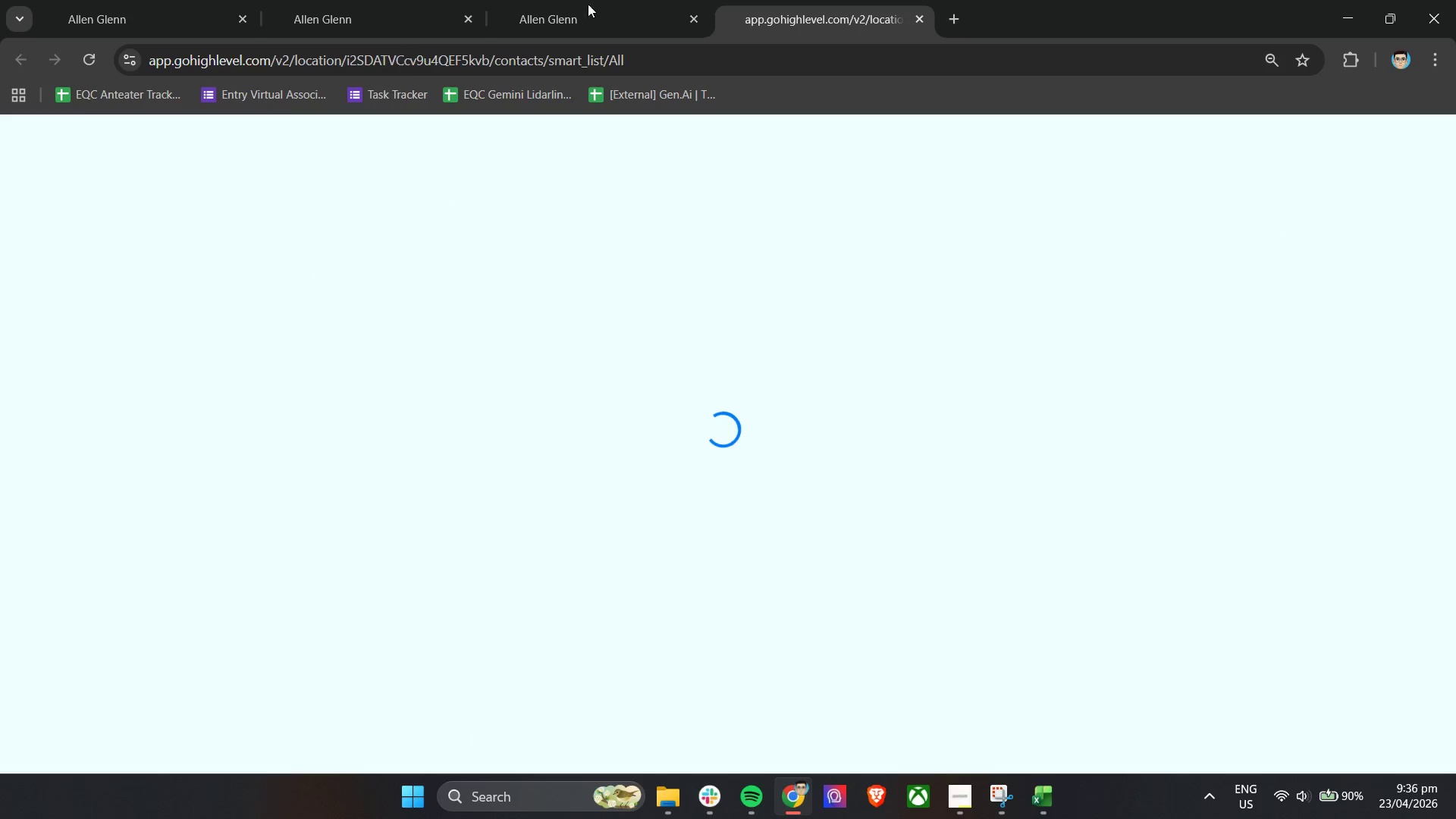 
left_click([588, 0])
 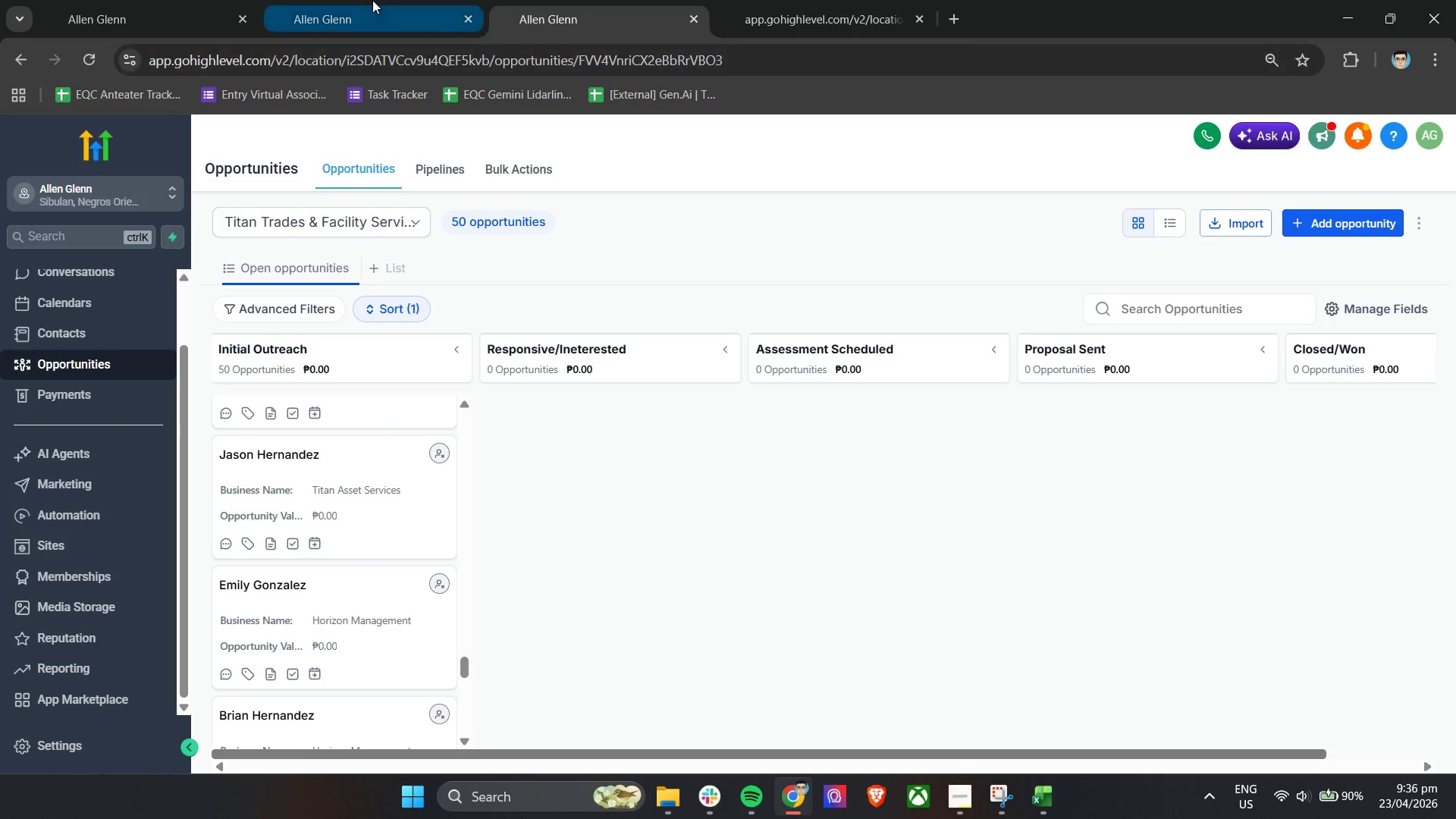 
left_click([372, 0])
 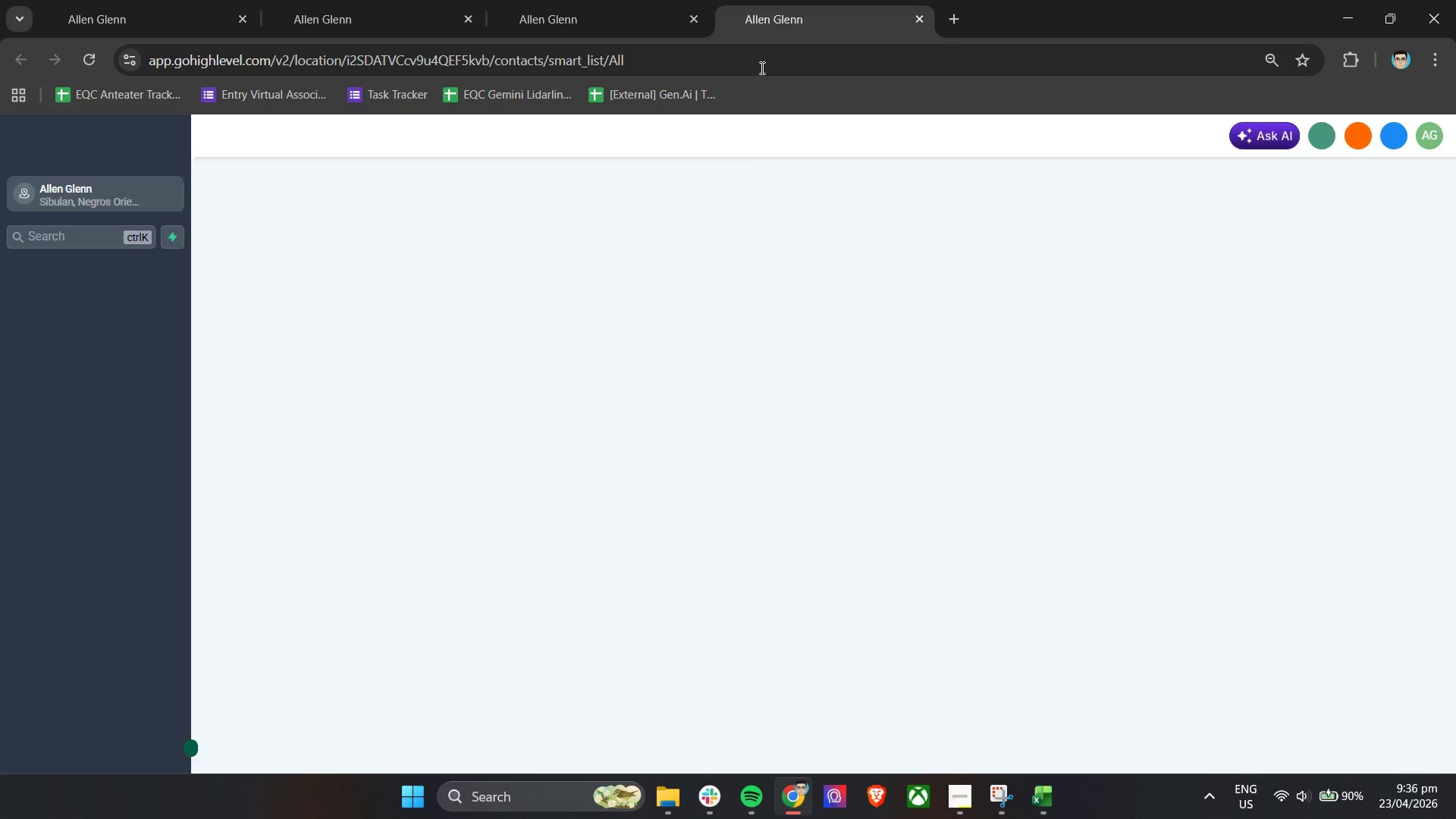 
mouse_move([730, 258])
 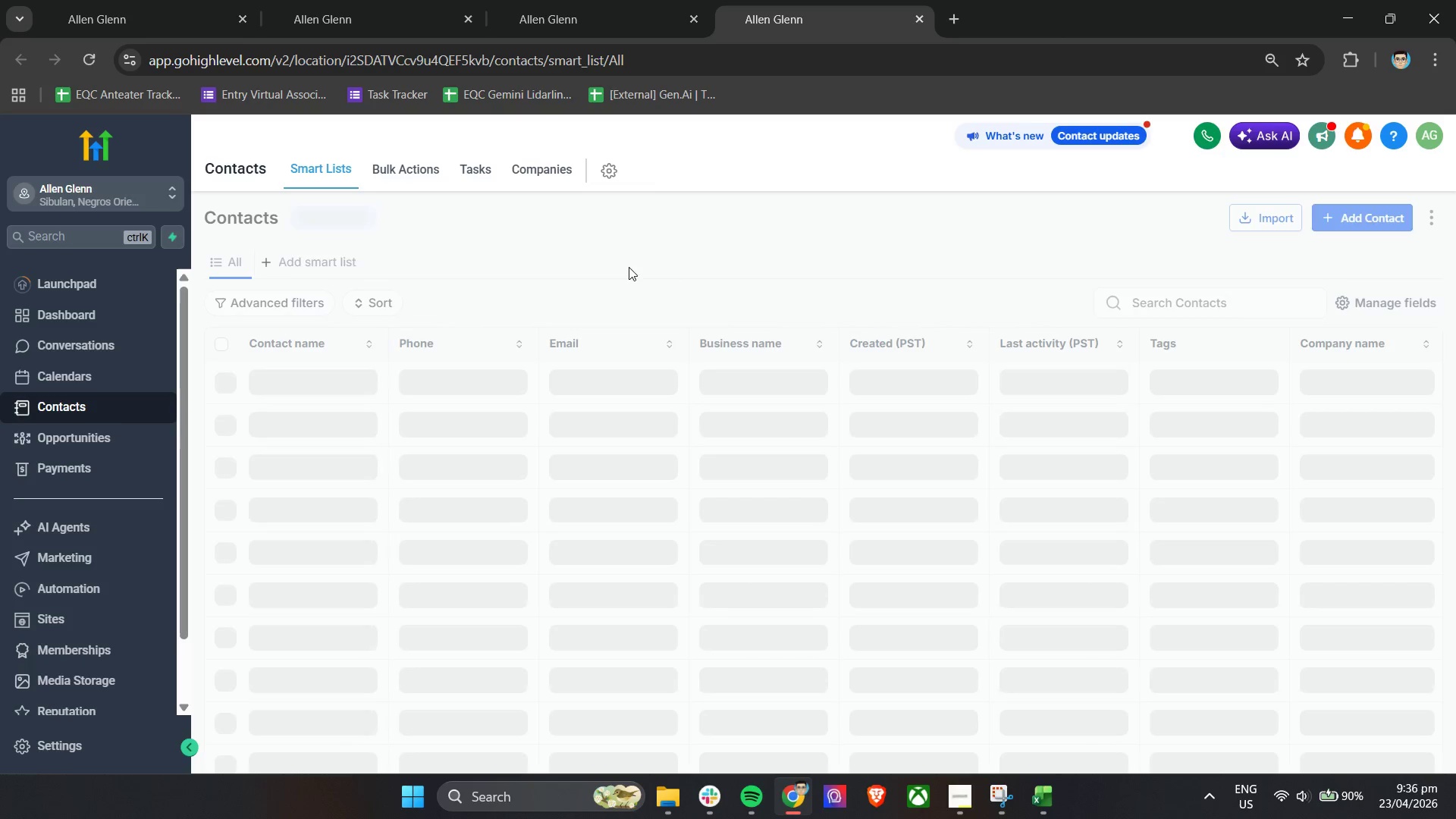 
mouse_move([603, 283])
 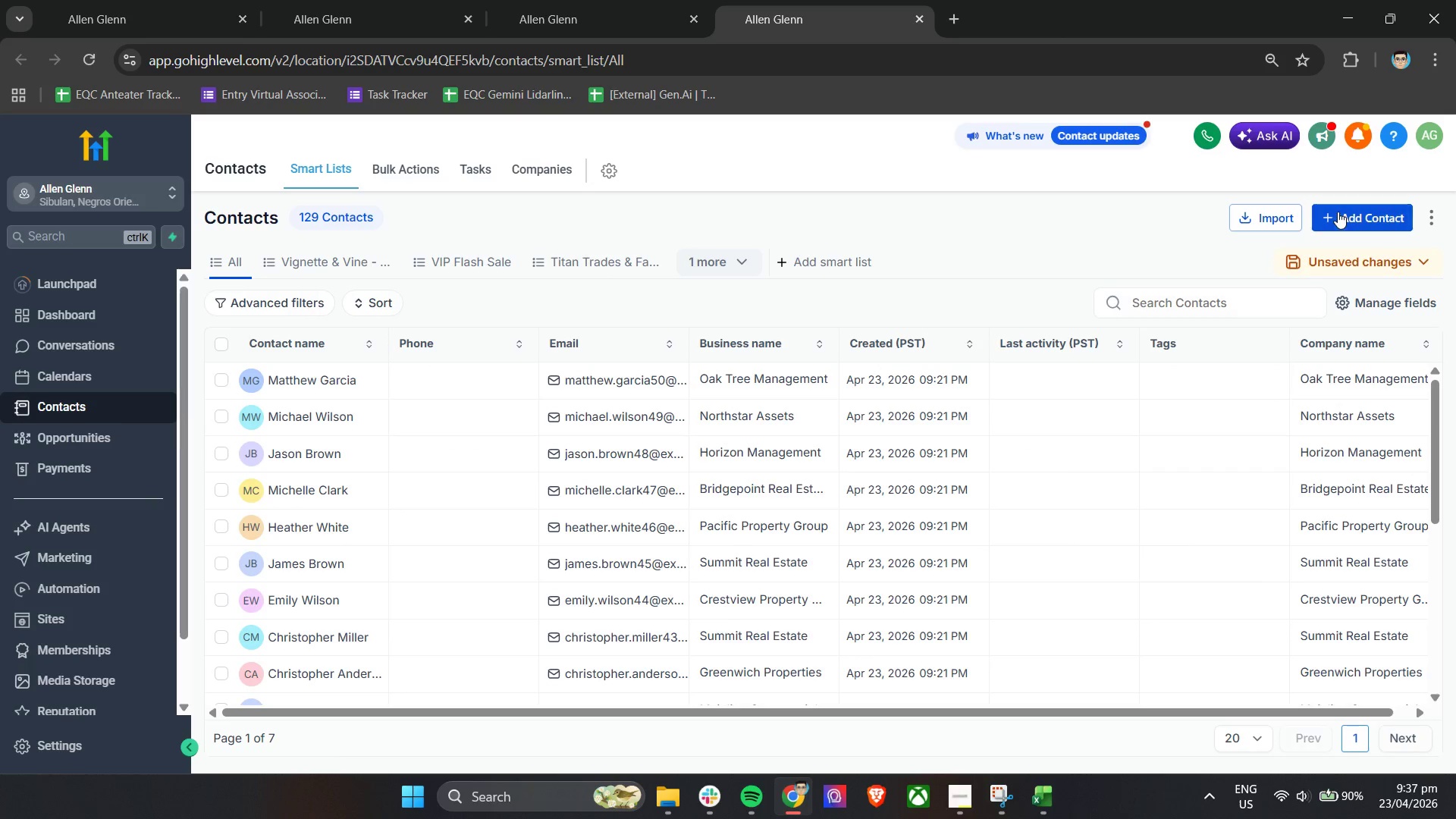 
left_click([1284, 224])
 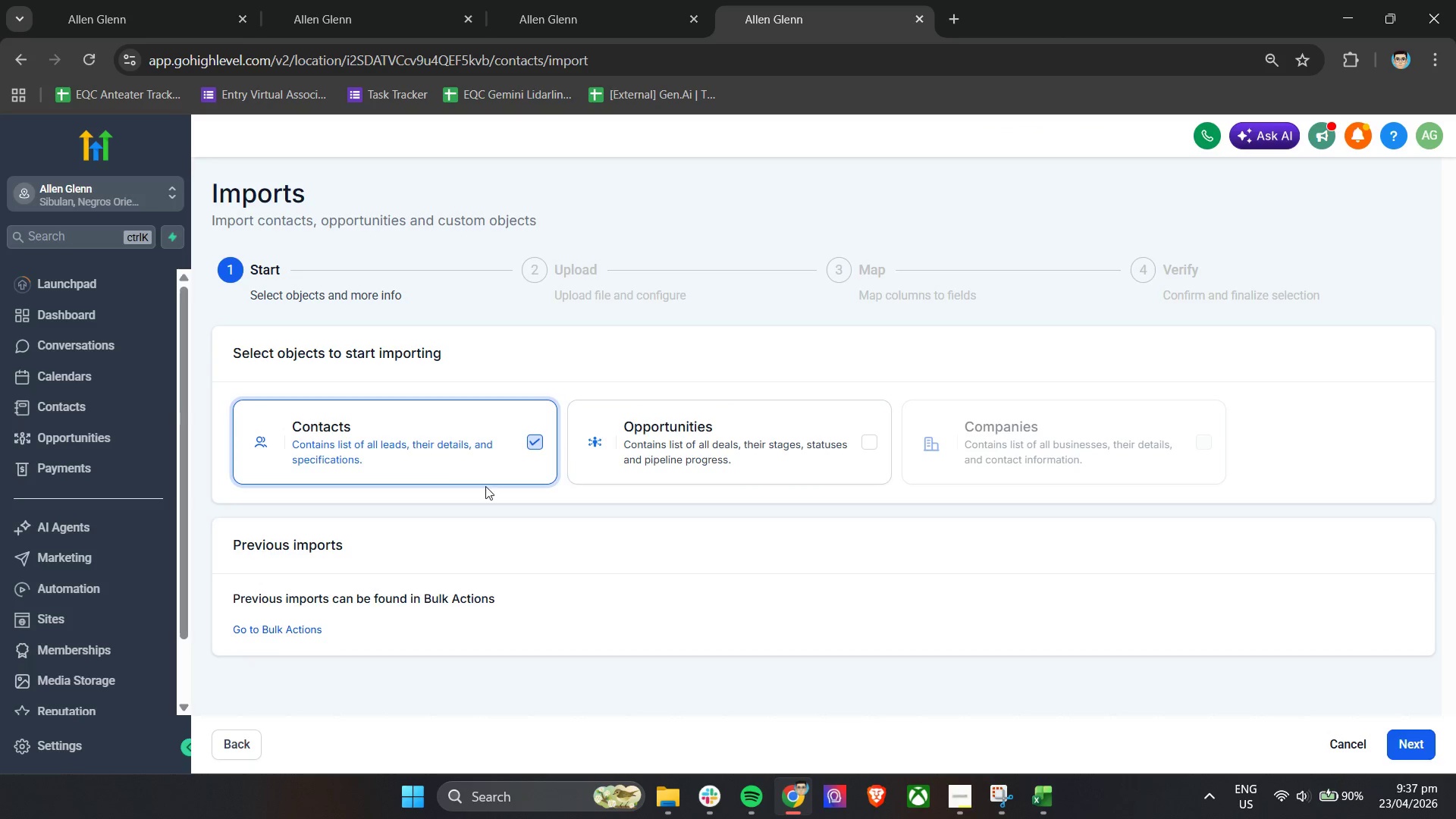 
left_click([1399, 749])
 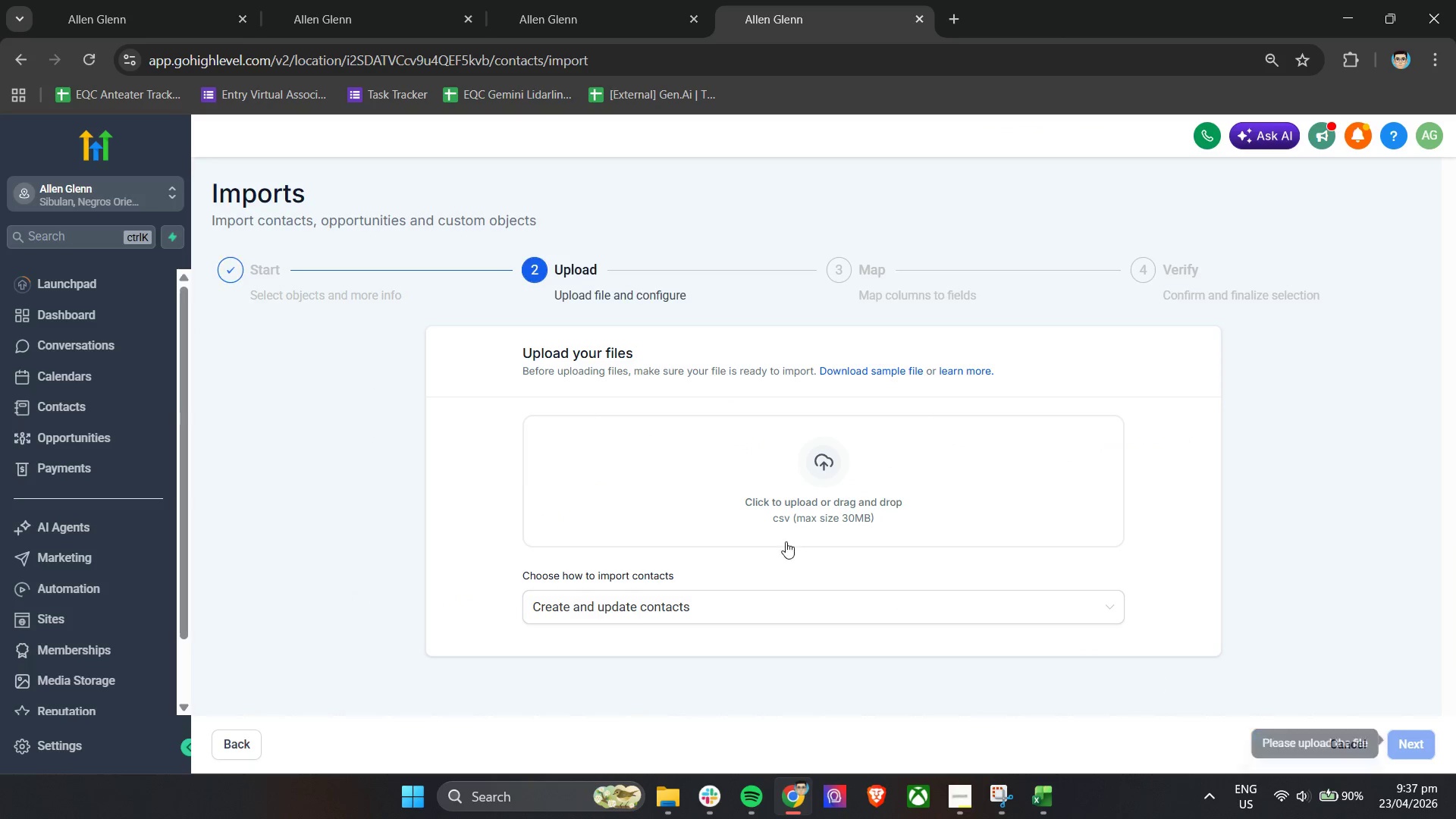 
left_click([781, 491])
 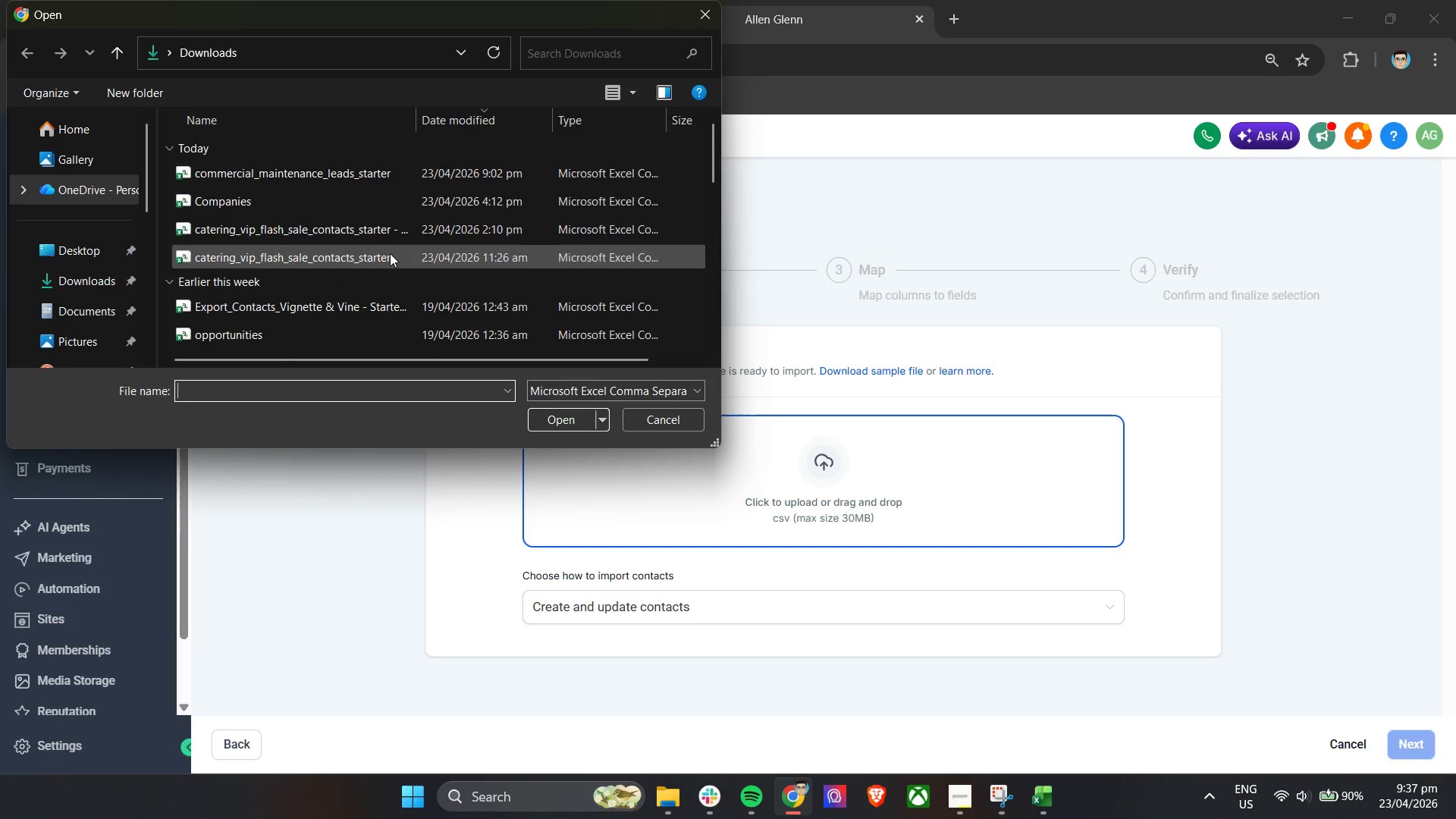 
left_click([390, 181])
 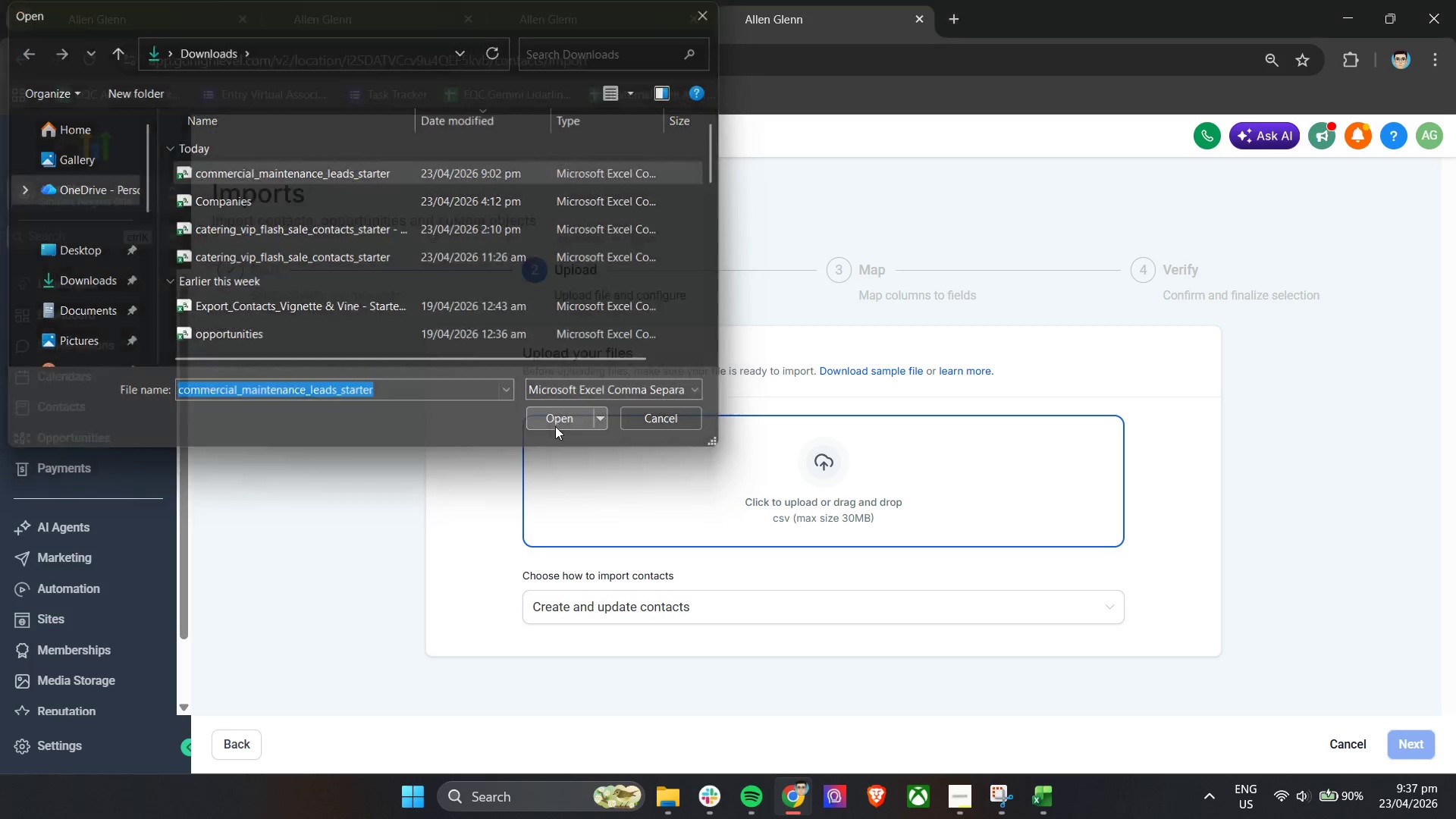 
double_click([583, 612])
 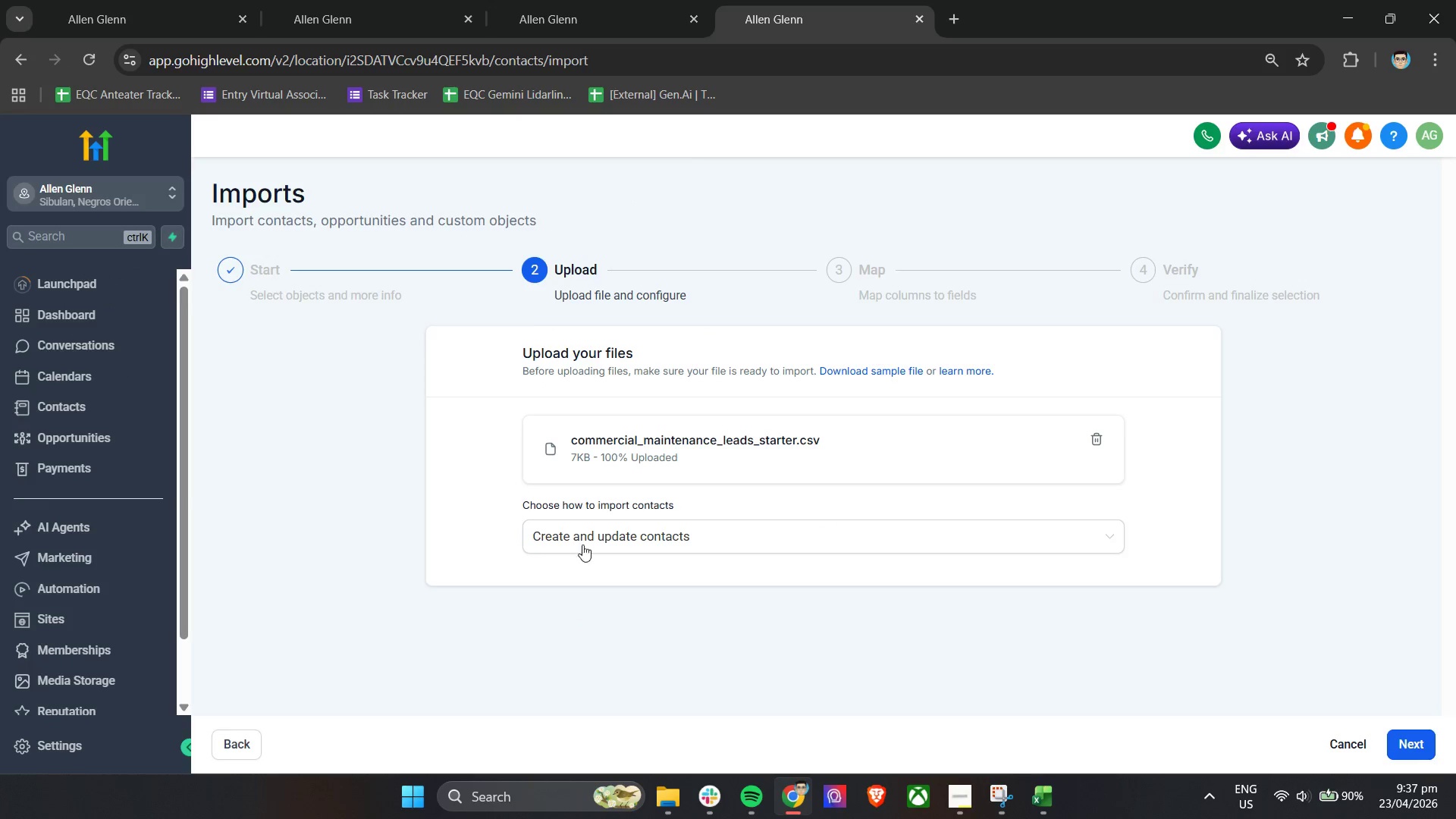 
triple_click([582, 538])
 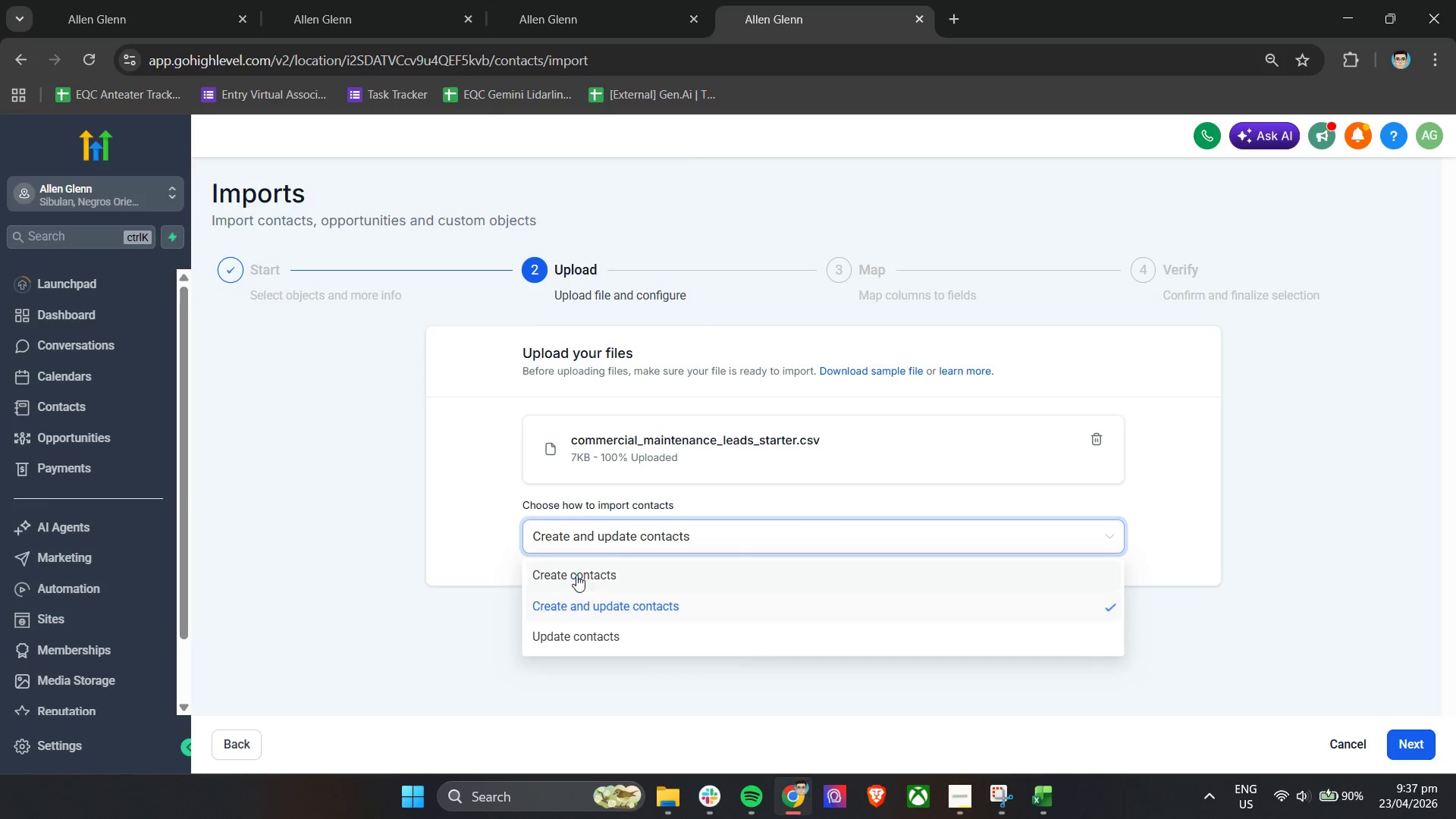 
left_click([576, 575])
 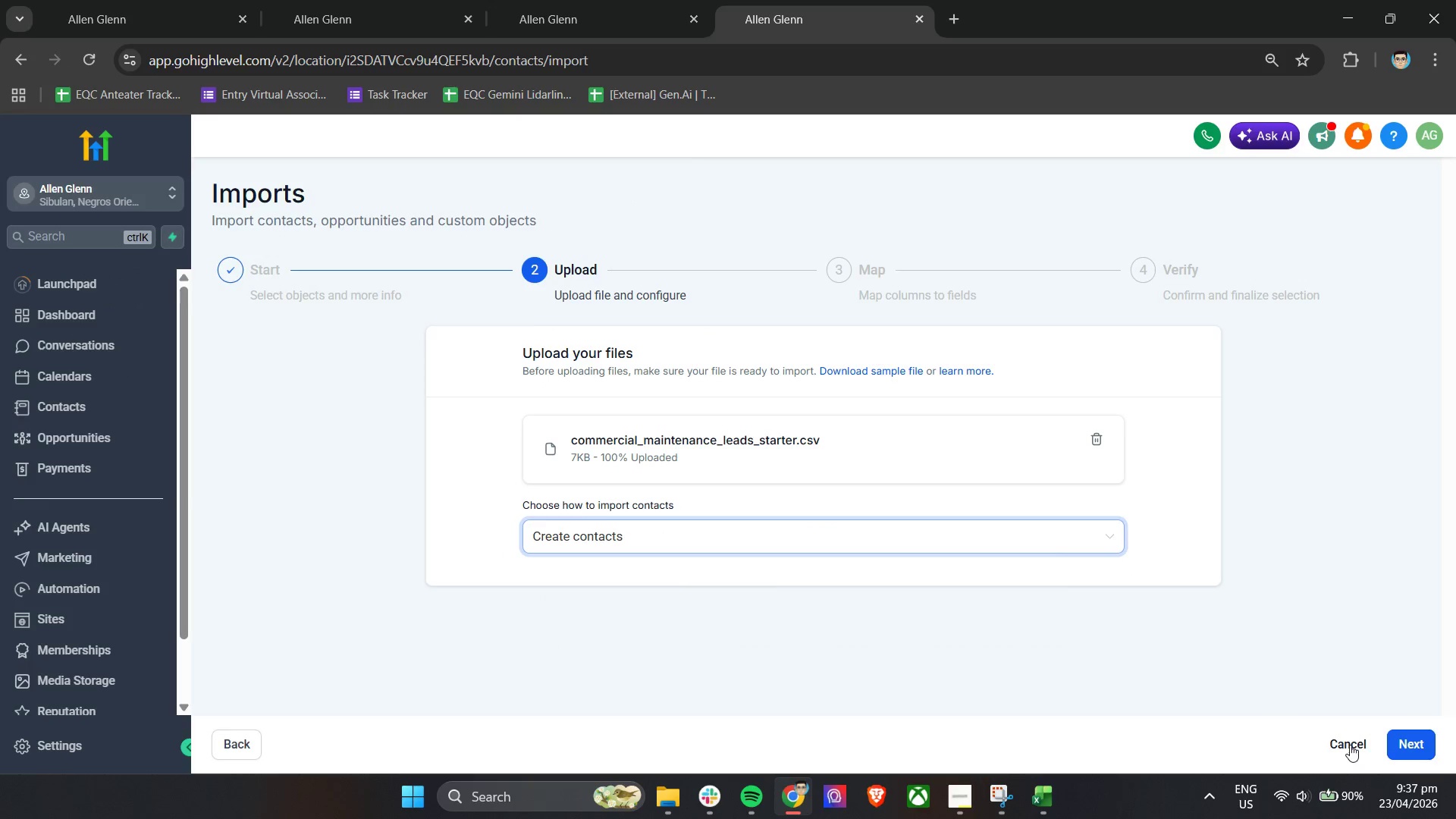 
left_click([1399, 745])
 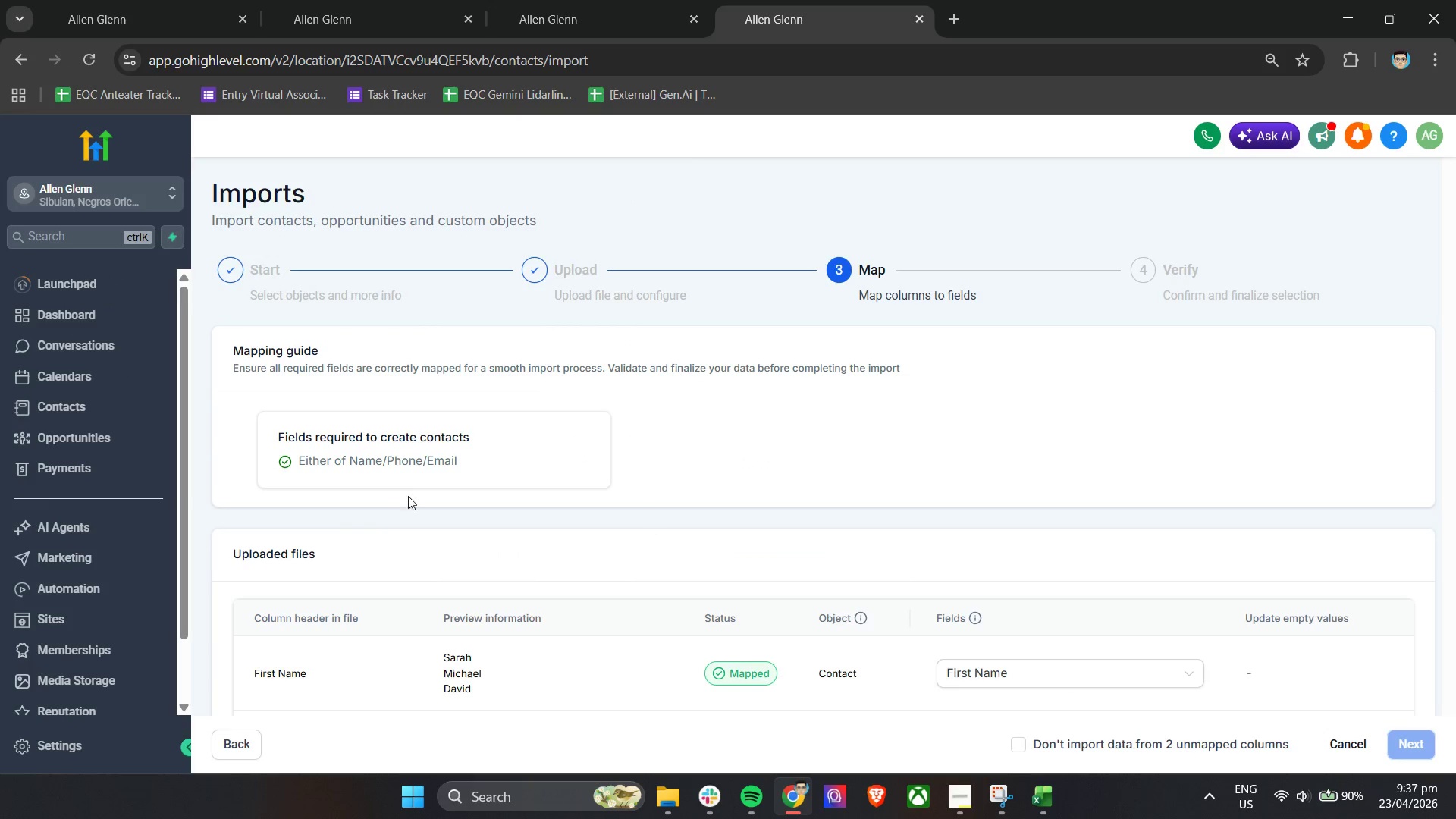 
scroll: coordinate [613, 556], scroll_direction: down, amount: 4.0
 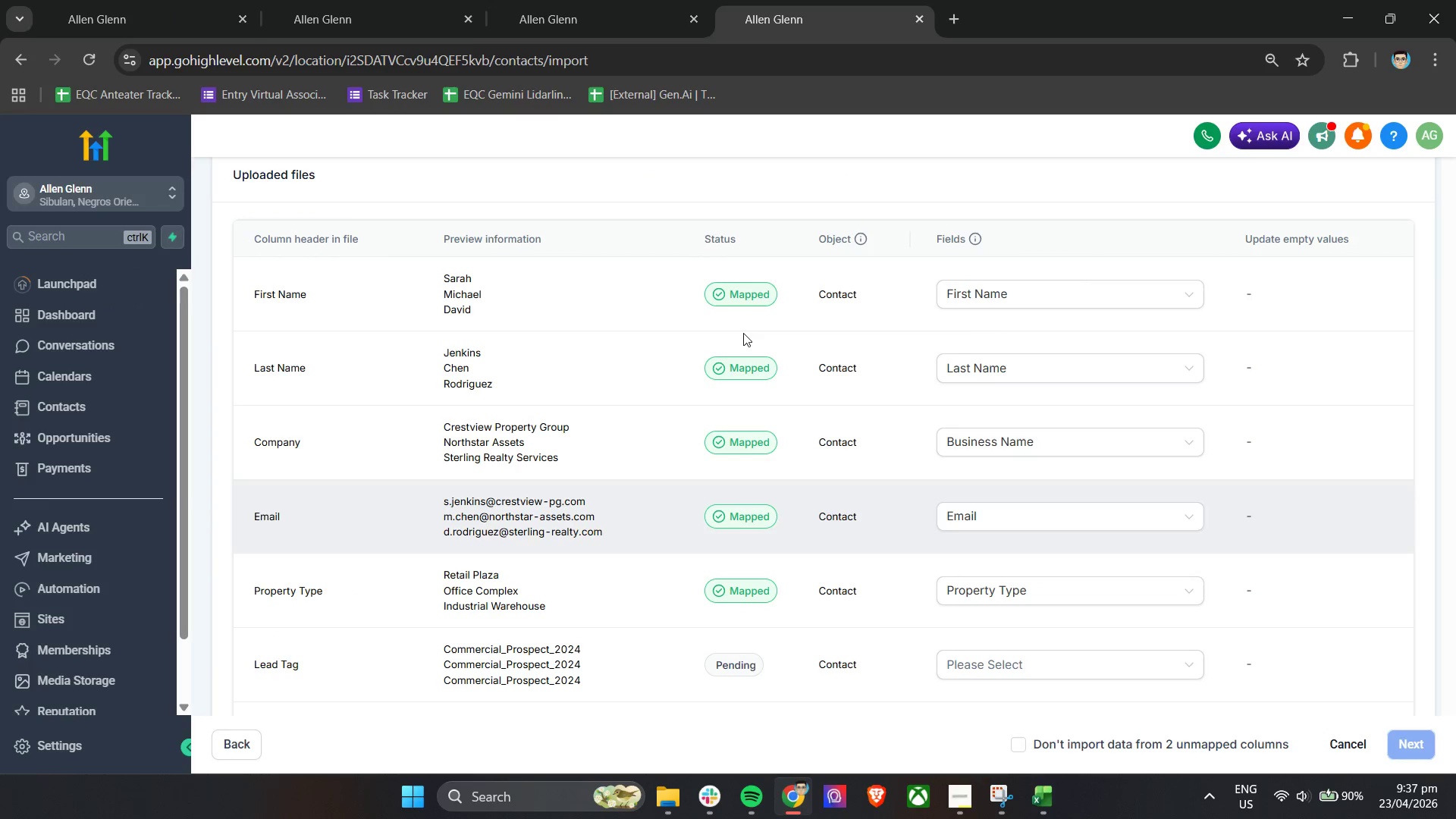 
mouse_move([516, 10])
 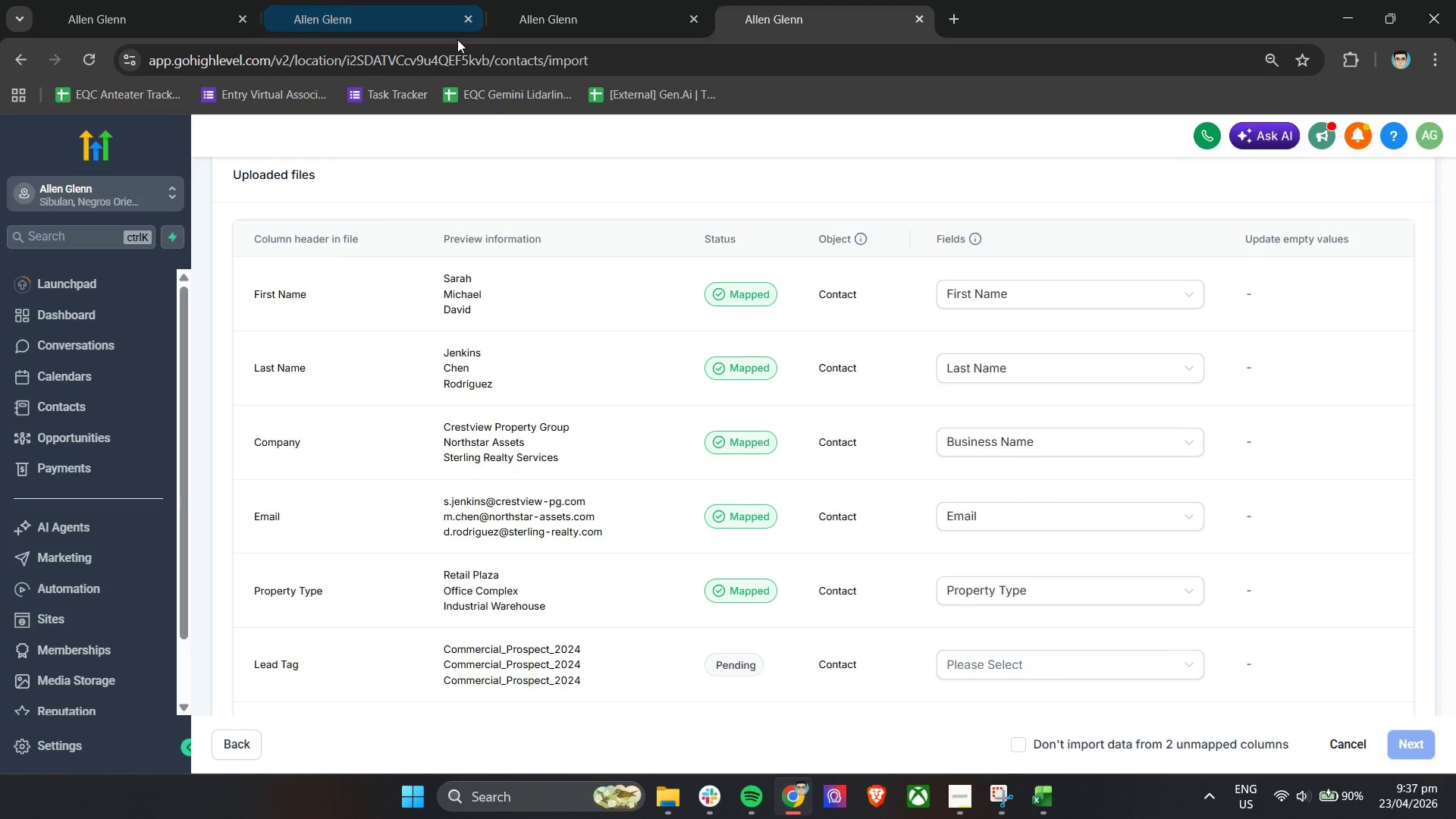 
scroll: coordinate [519, 257], scroll_direction: down, amount: 4.0
 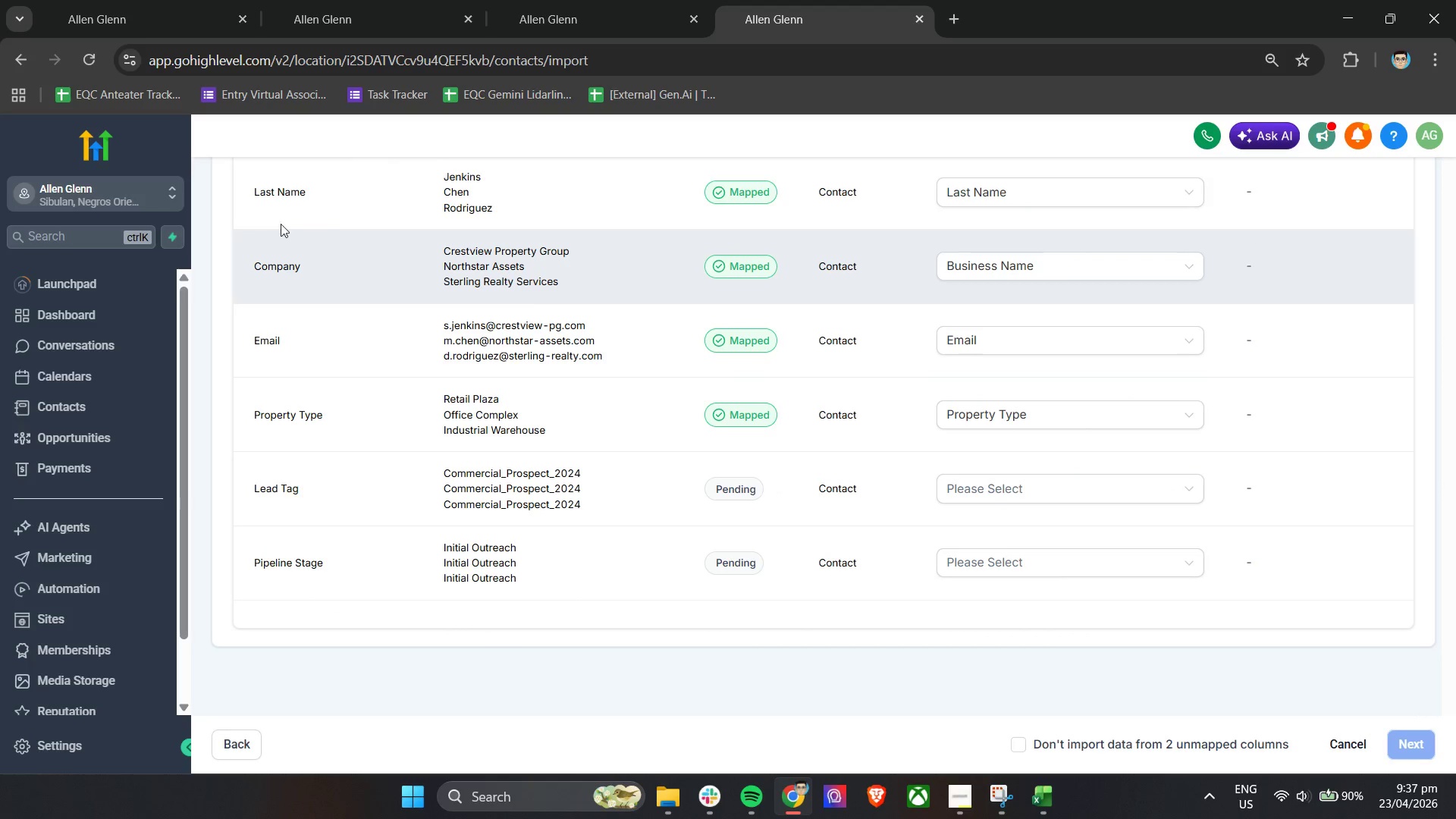 
left_click([530, 0])
 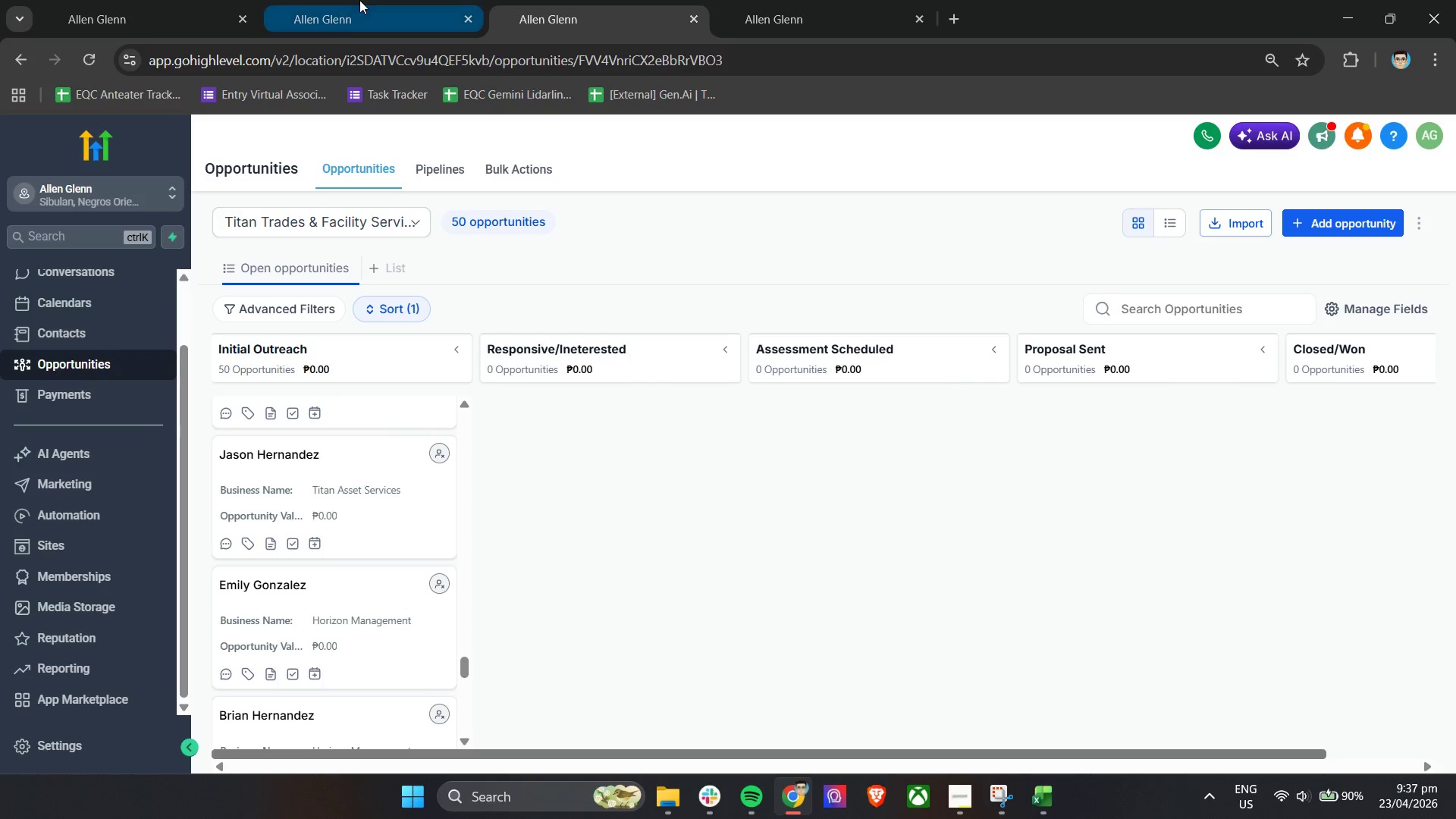 
left_click([359, 0])
 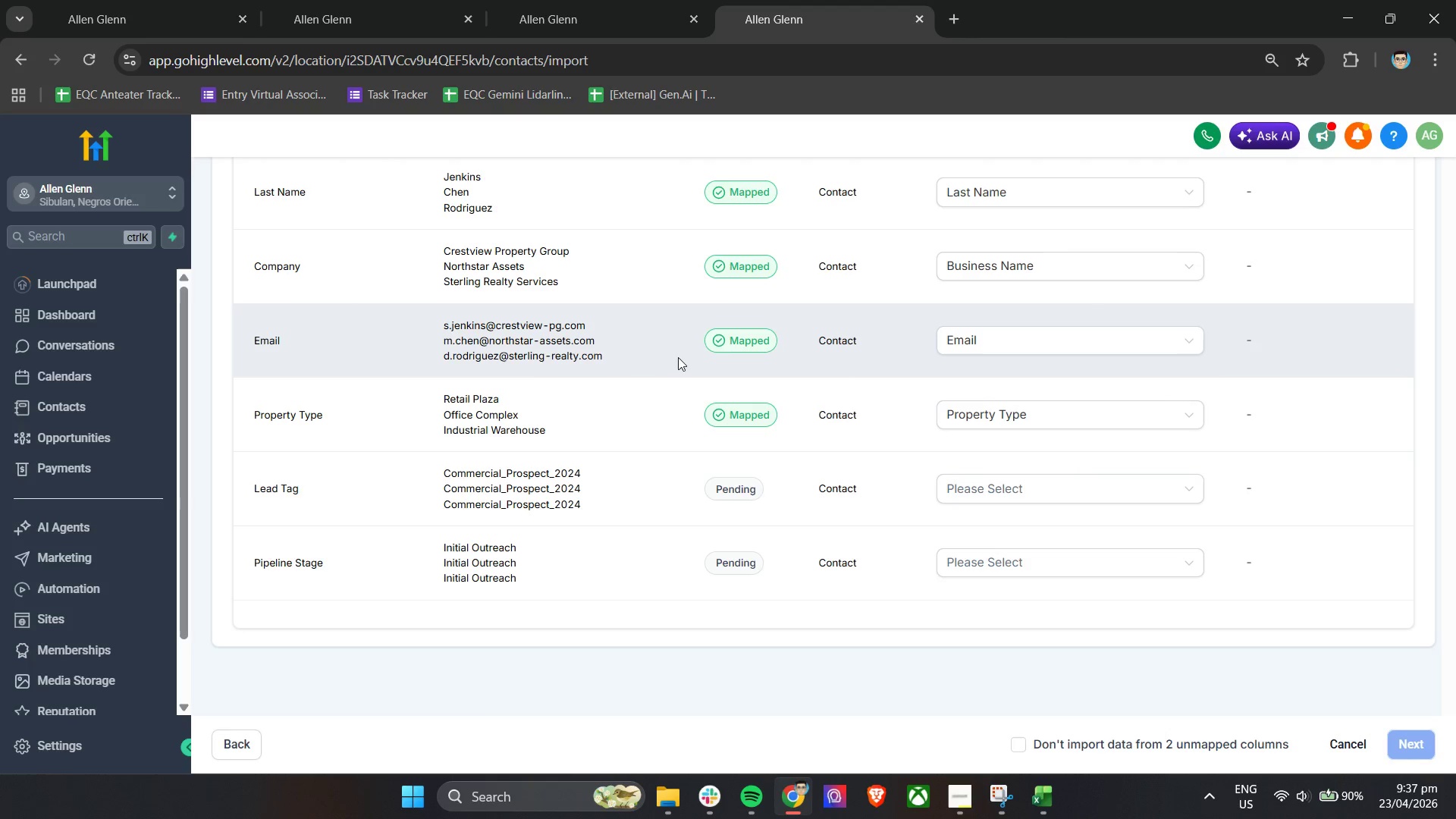 
wait(5.55)
 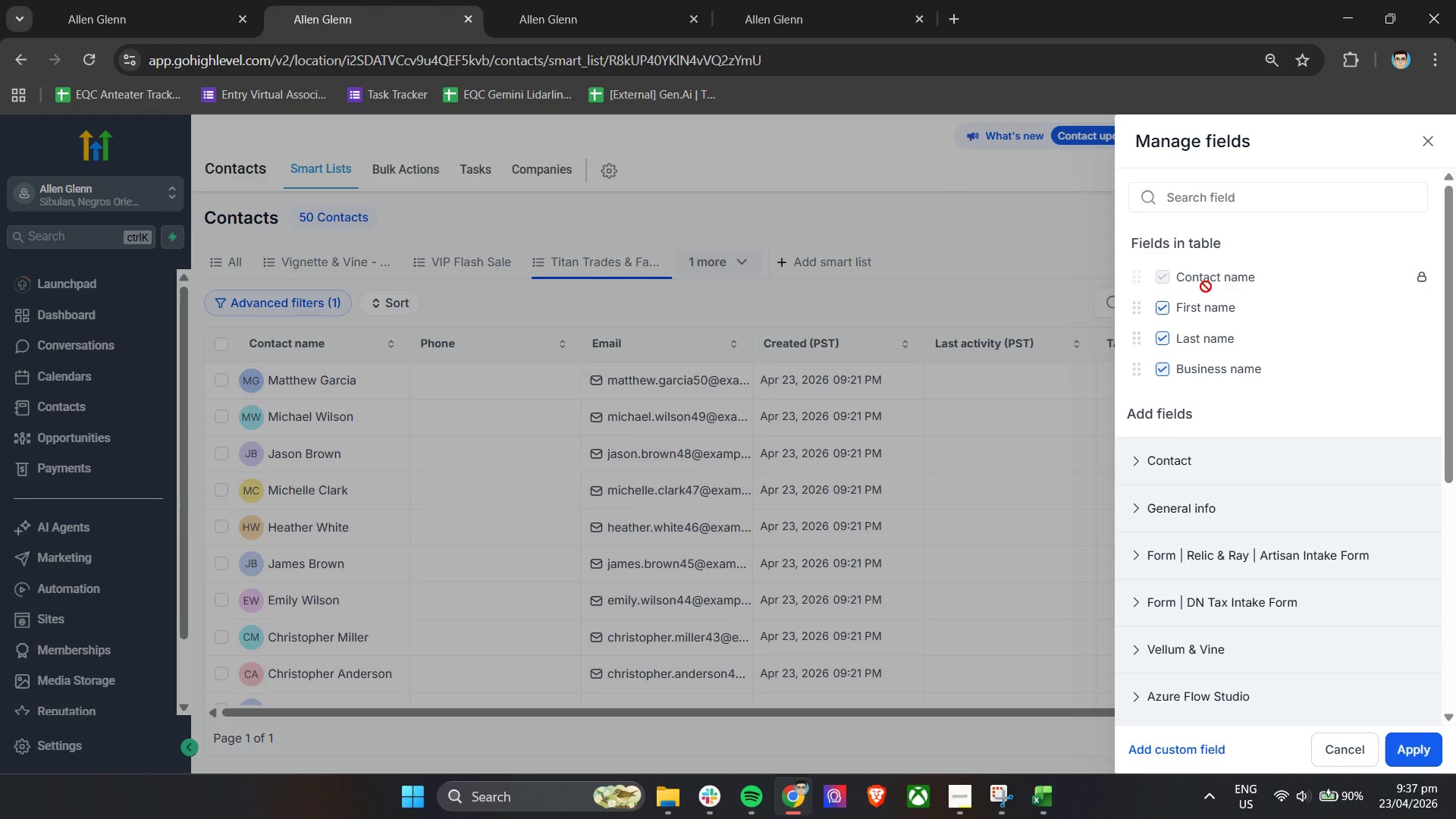 
left_click([394, 0])
 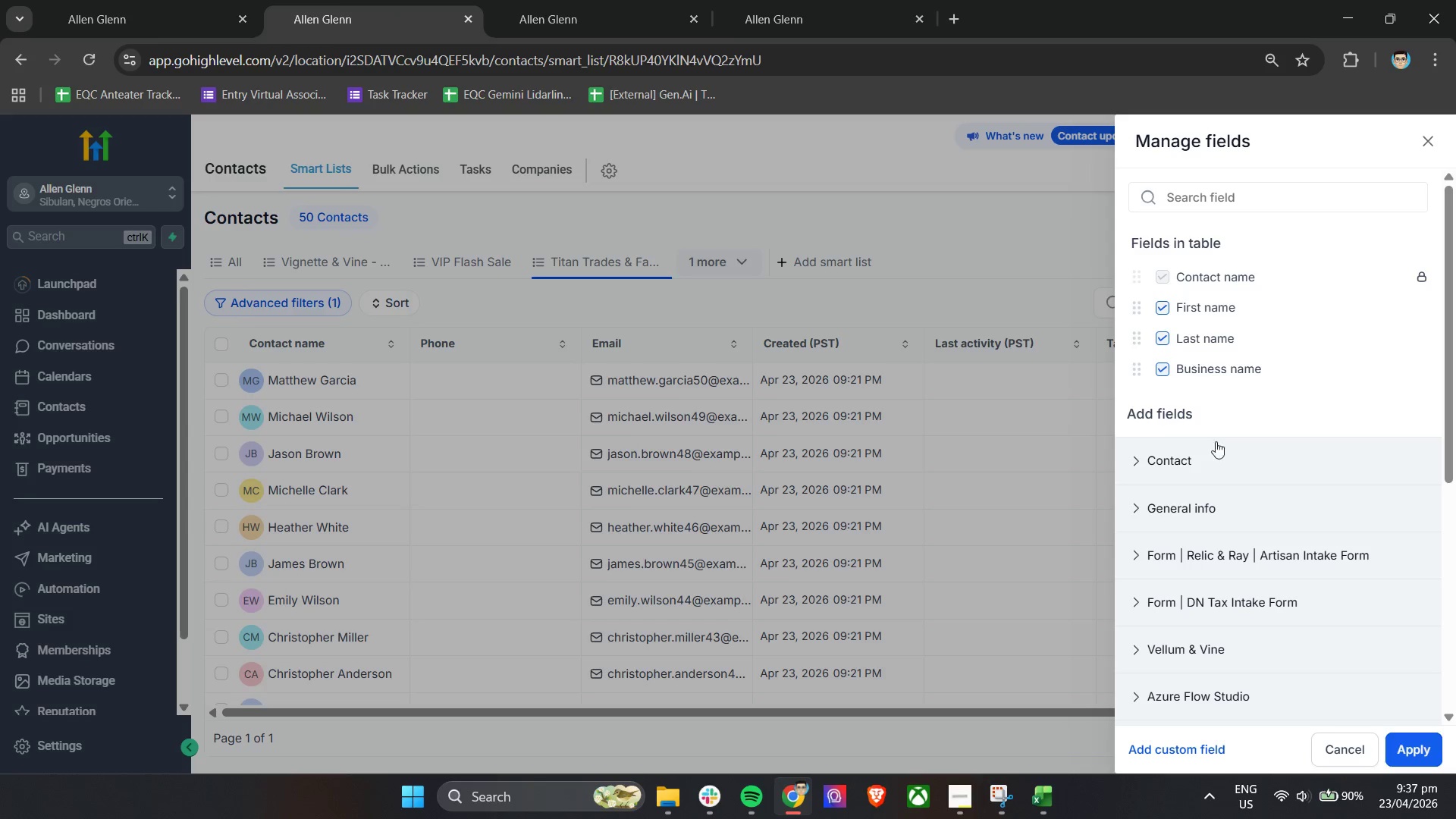 
left_click([1151, 456])
 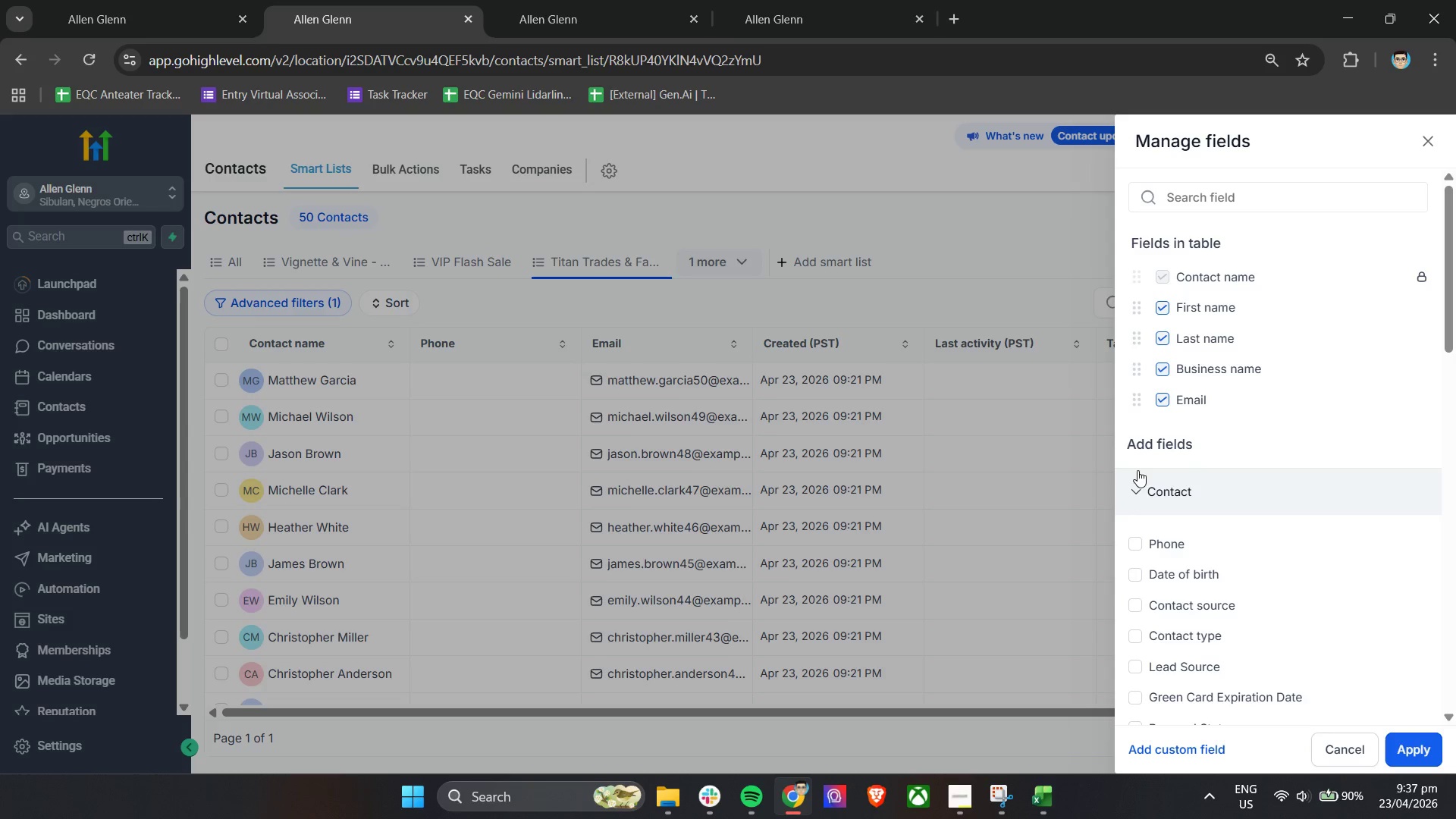 
left_click([1138, 487])
 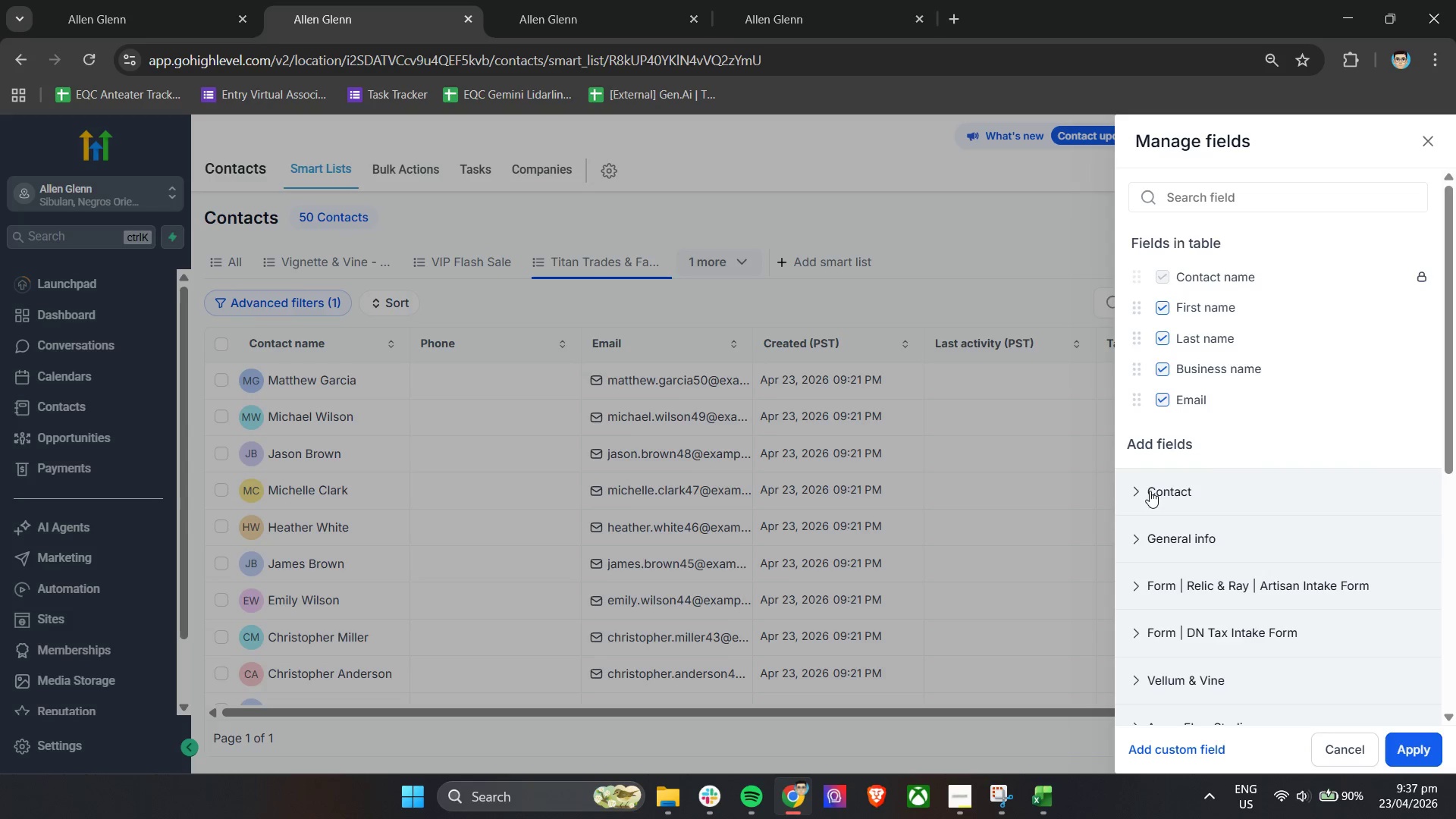 
scroll: coordinate [1165, 580], scroll_direction: down, amount: 11.0
 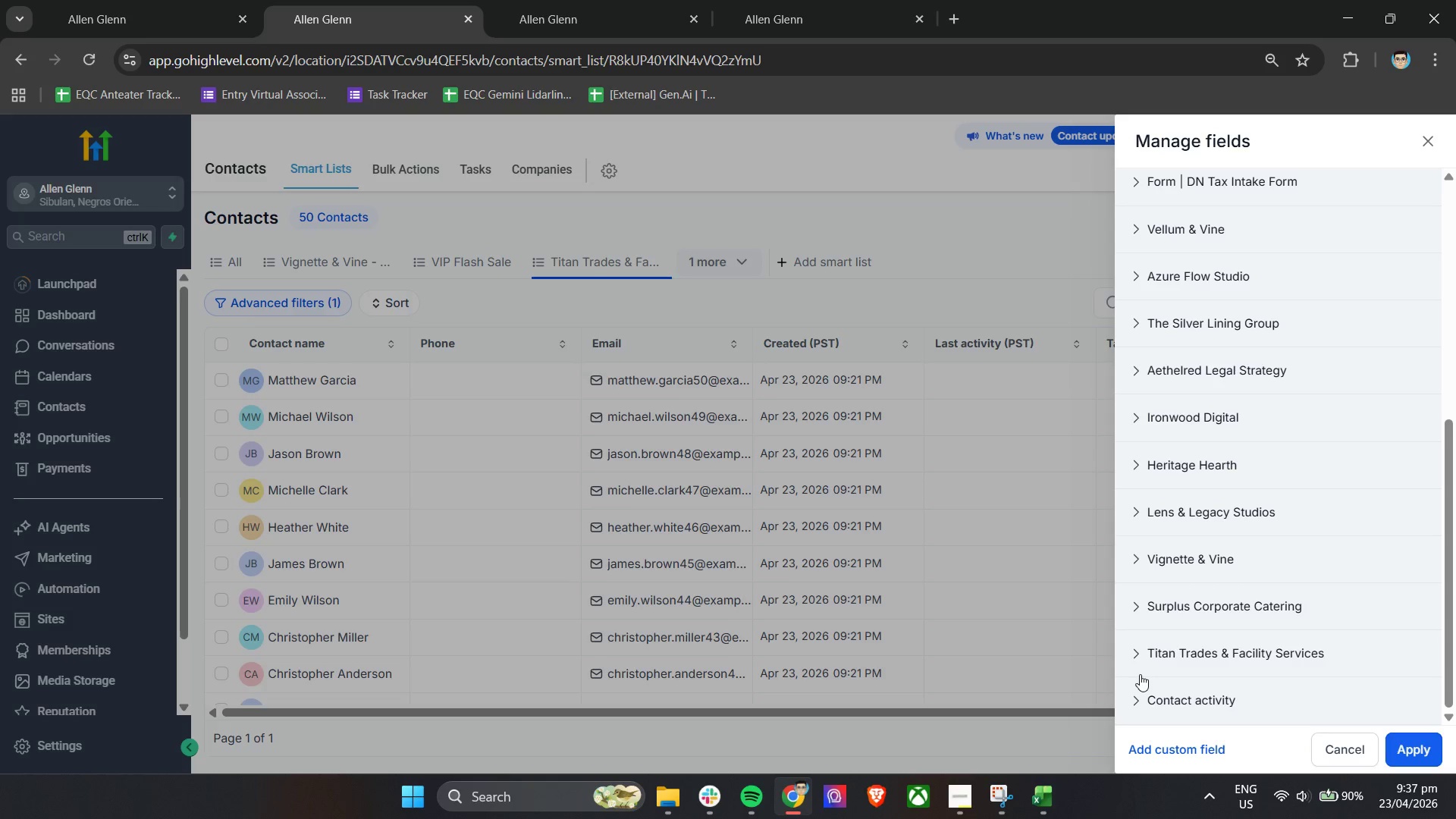 
left_click([1144, 662])
 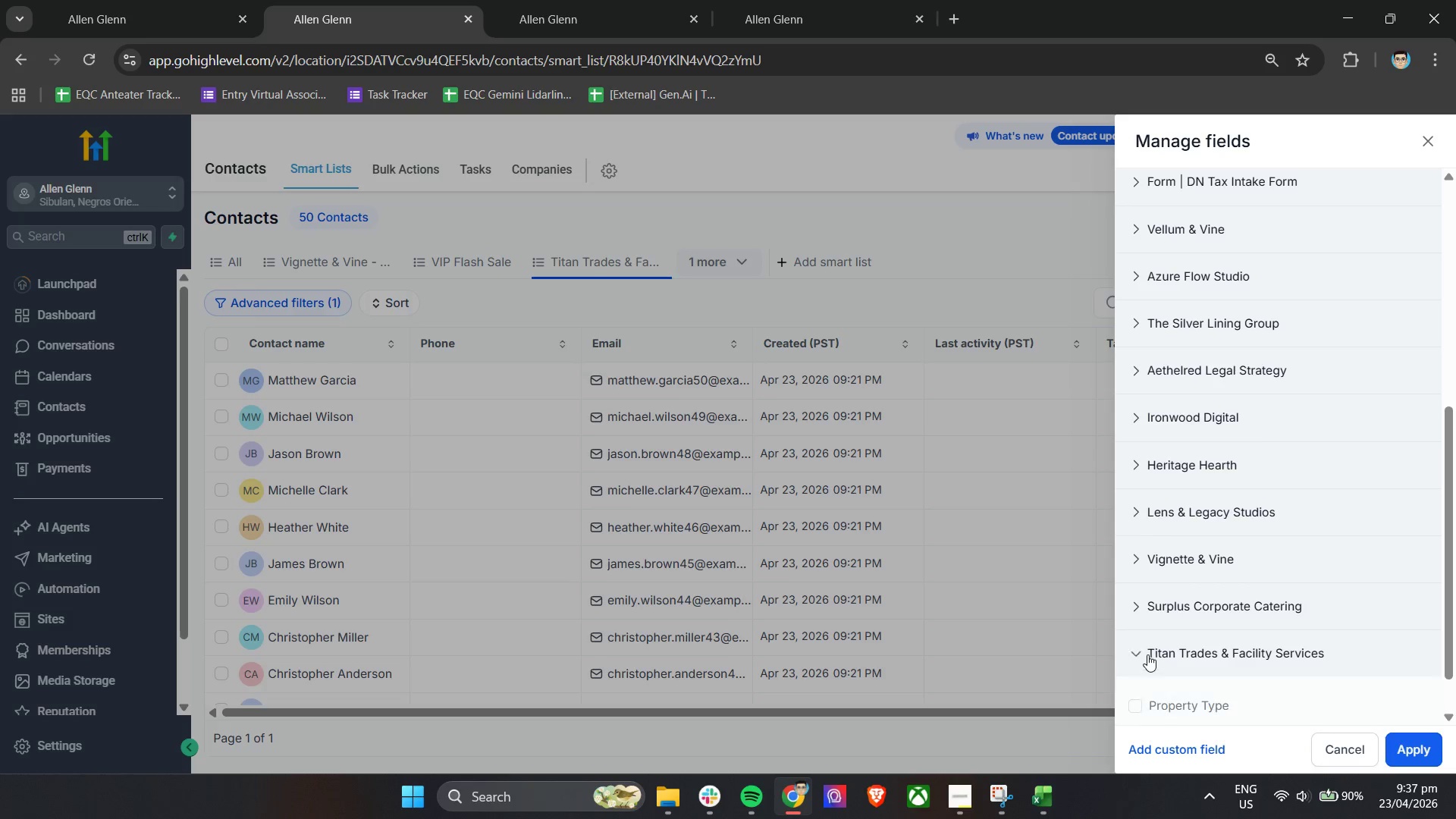 
scroll: coordinate [1147, 654], scroll_direction: down, amount: 2.0
 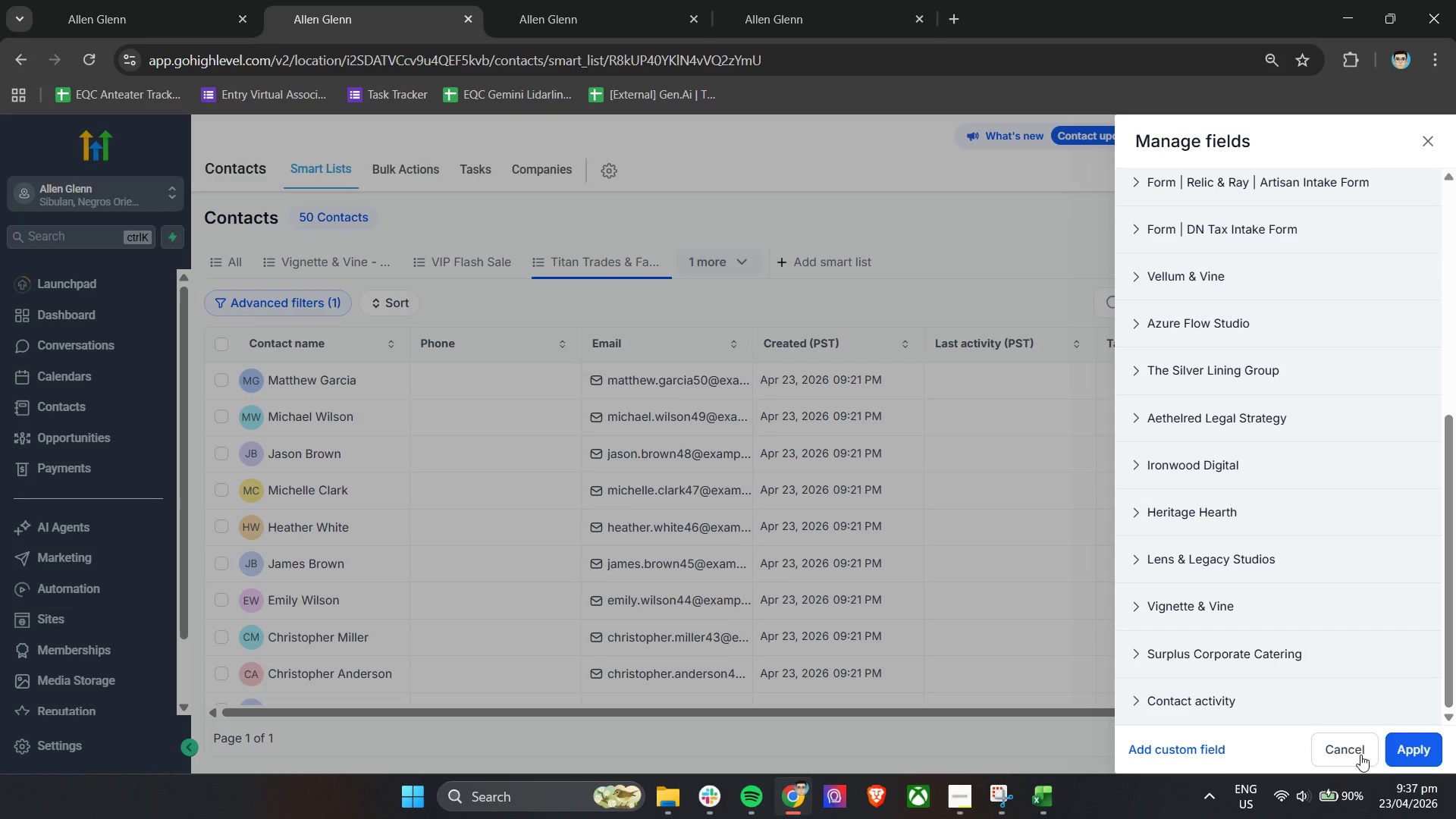 
left_click([1416, 754])
 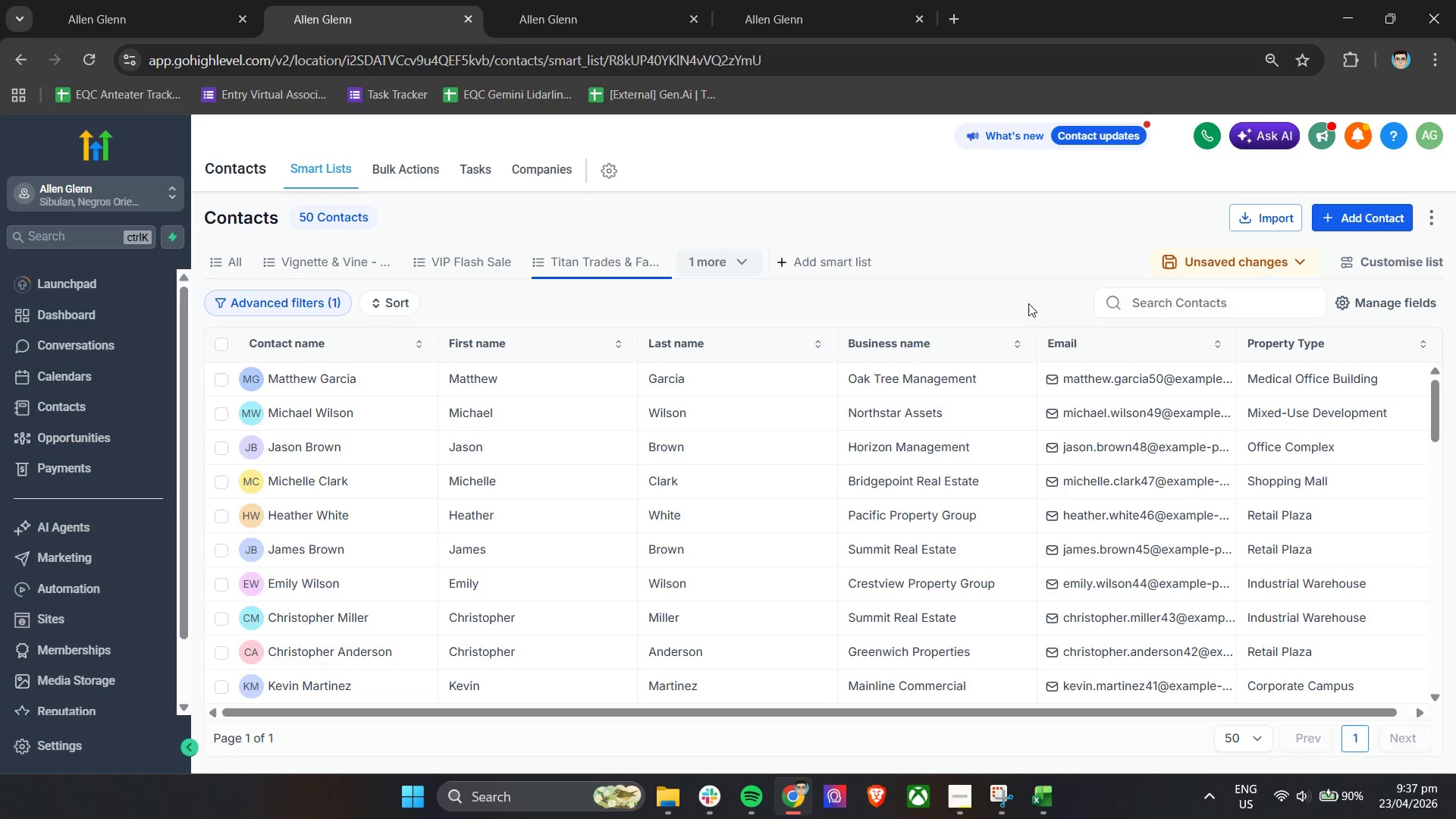 
left_click([950, 294])
 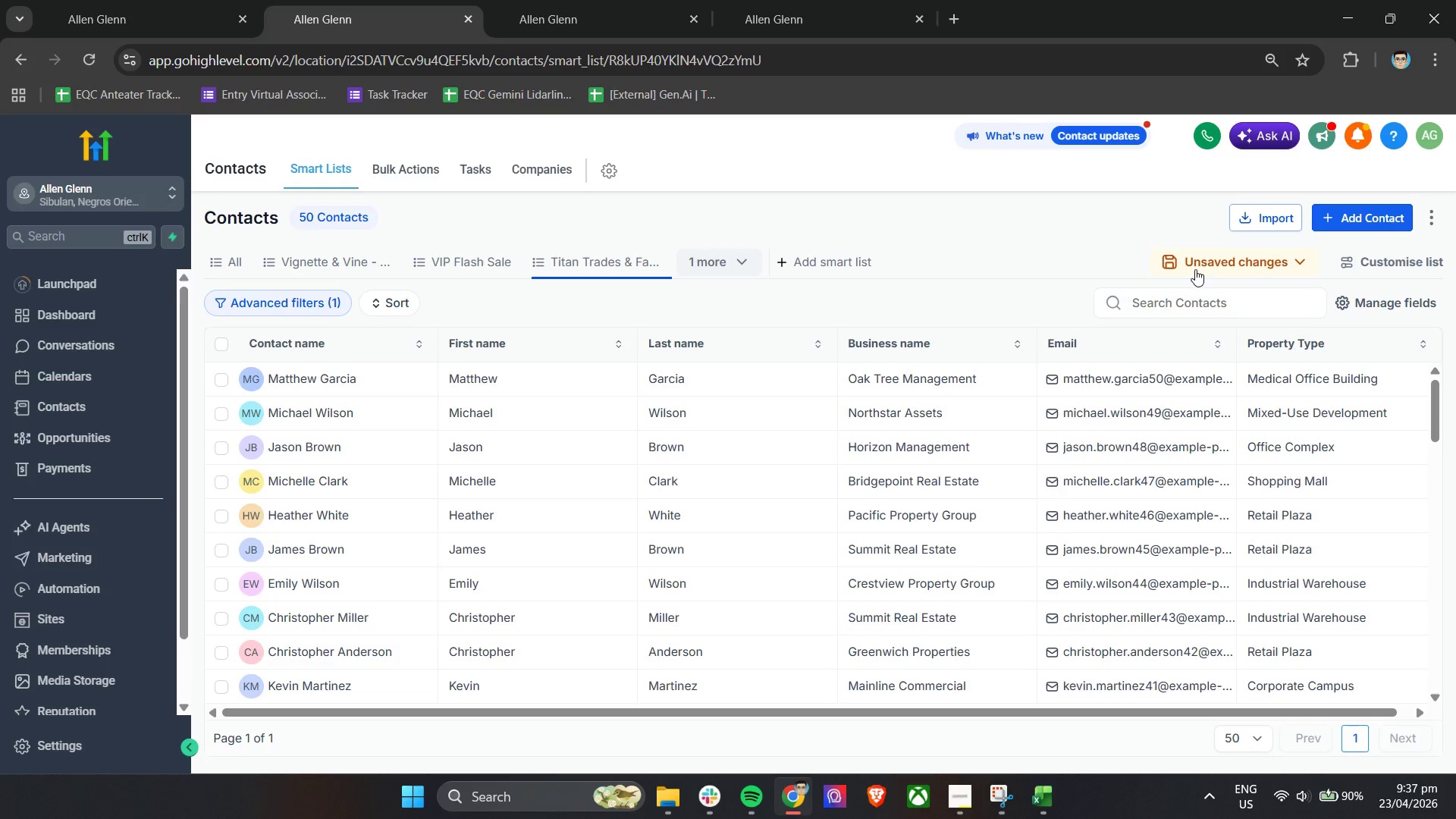 
mouse_move([1189, 283])
 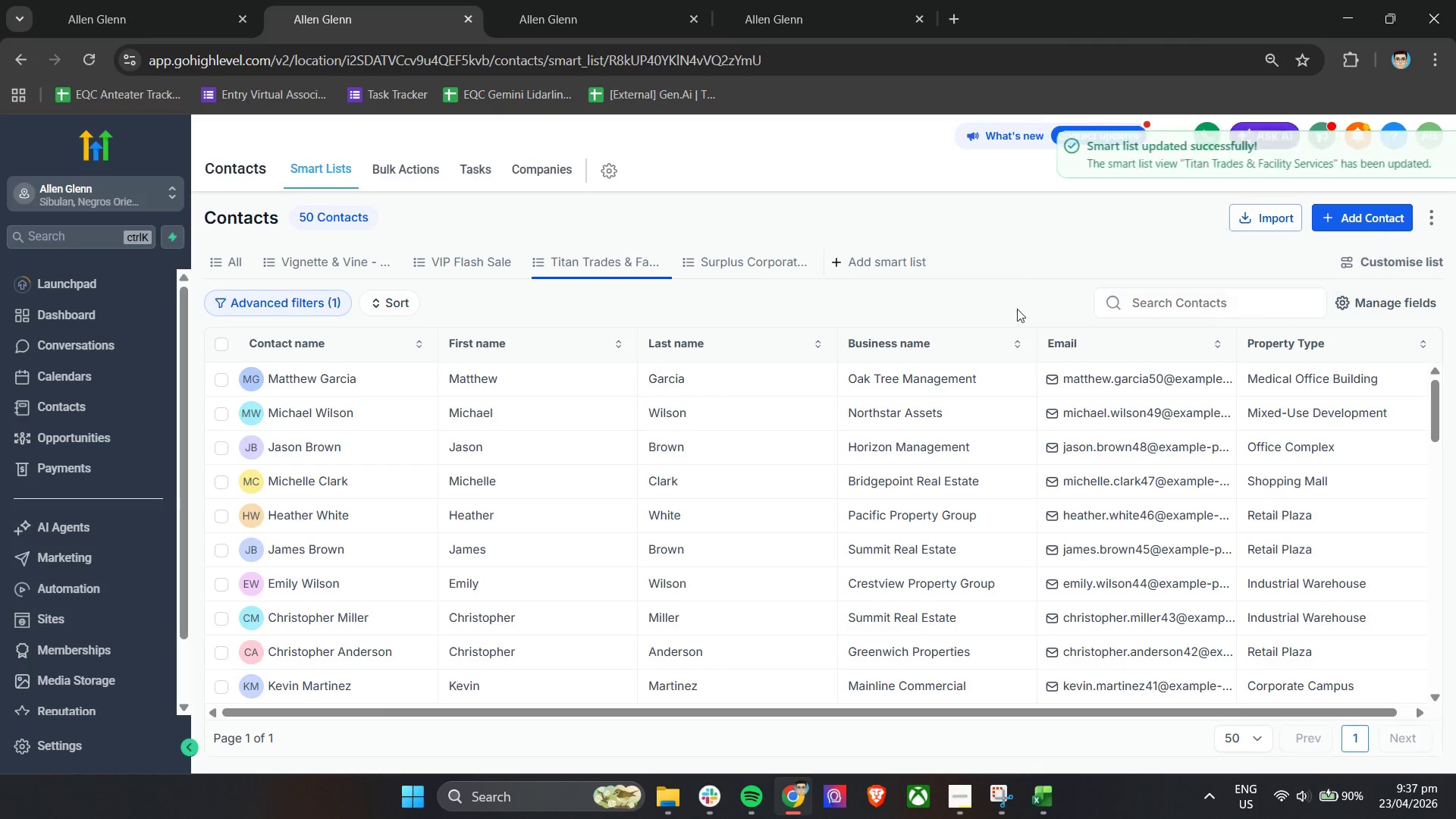 
left_click([962, 303])
 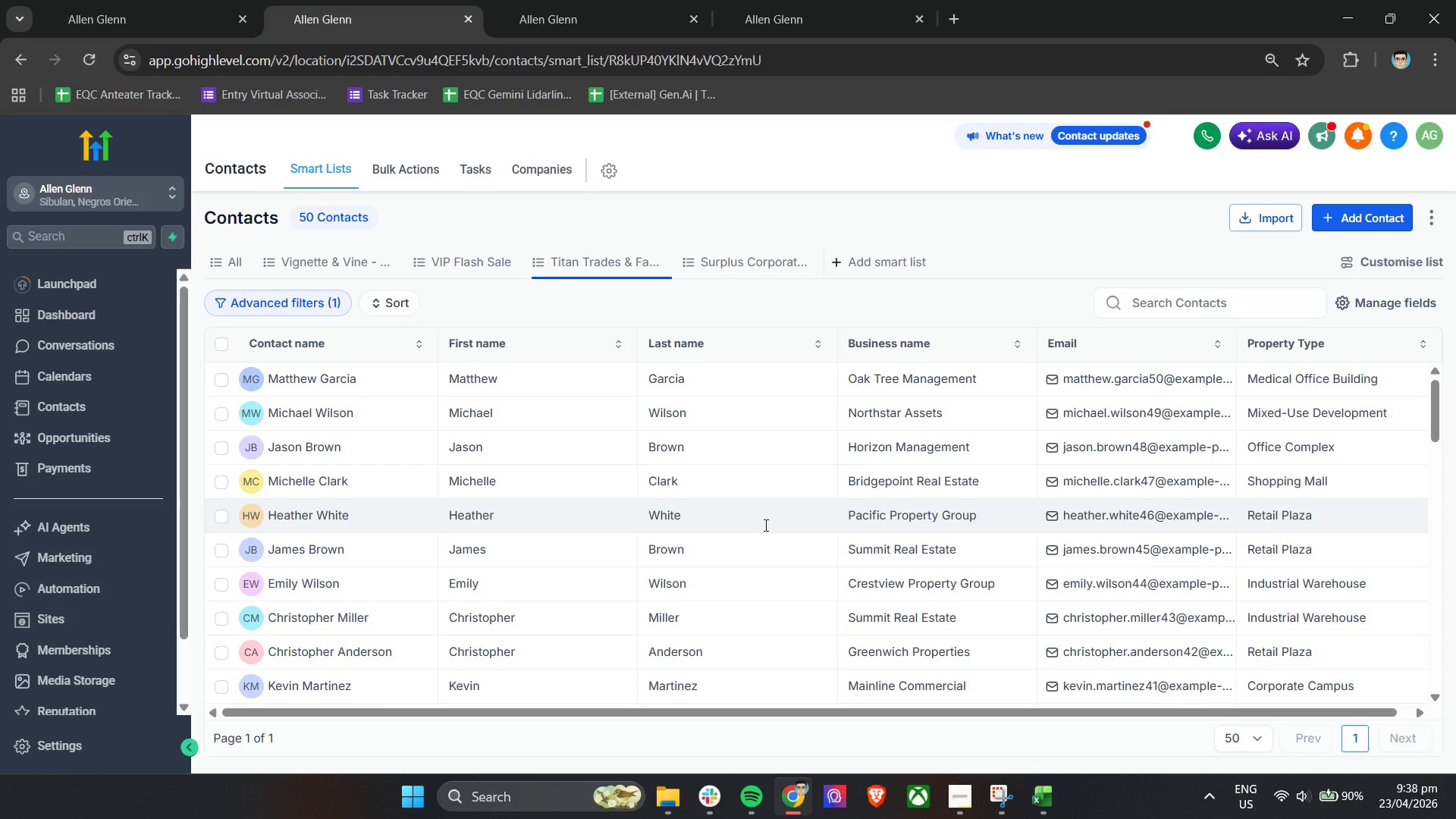 
wait(39.67)
 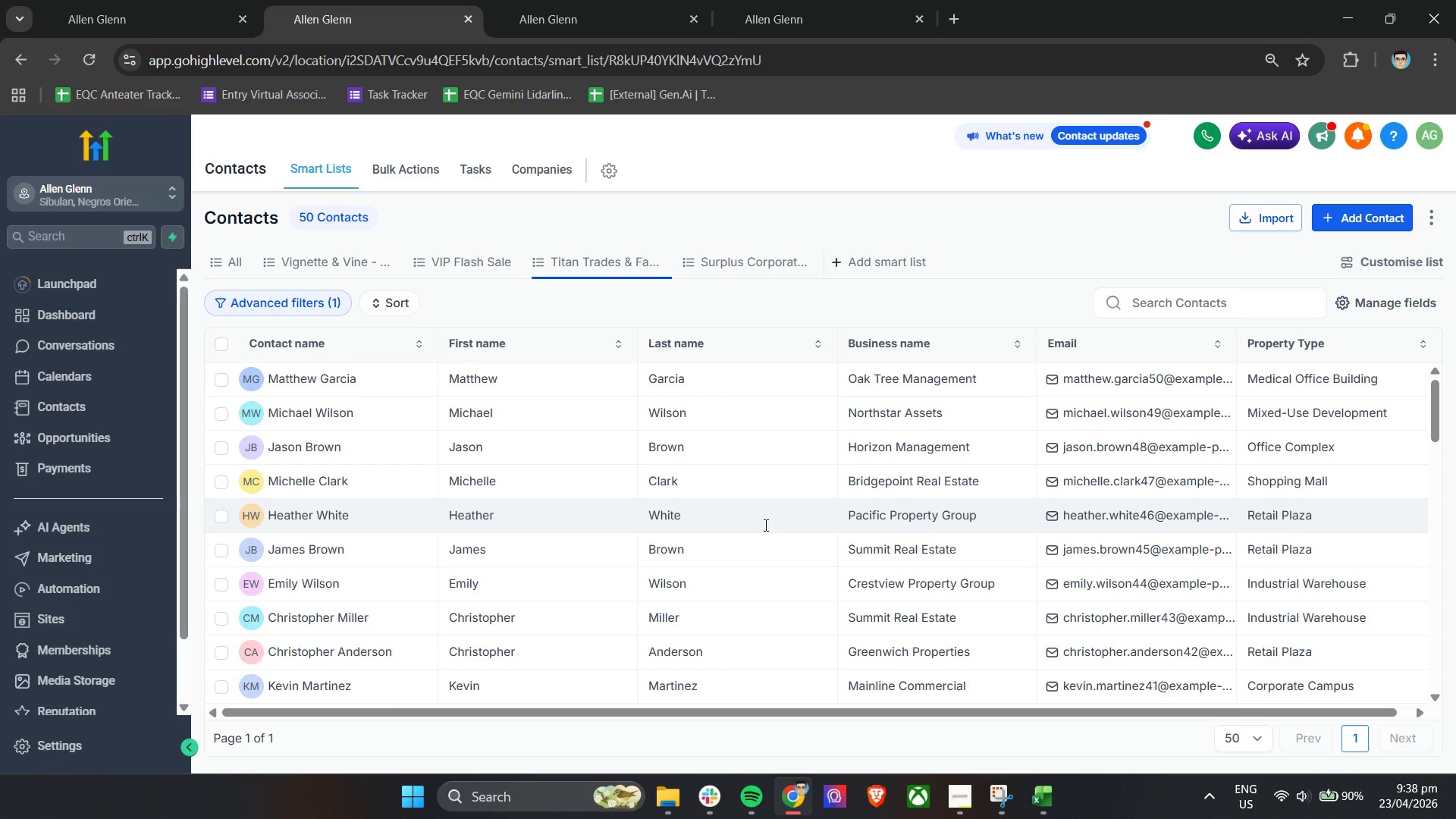 
left_click([709, 0])
 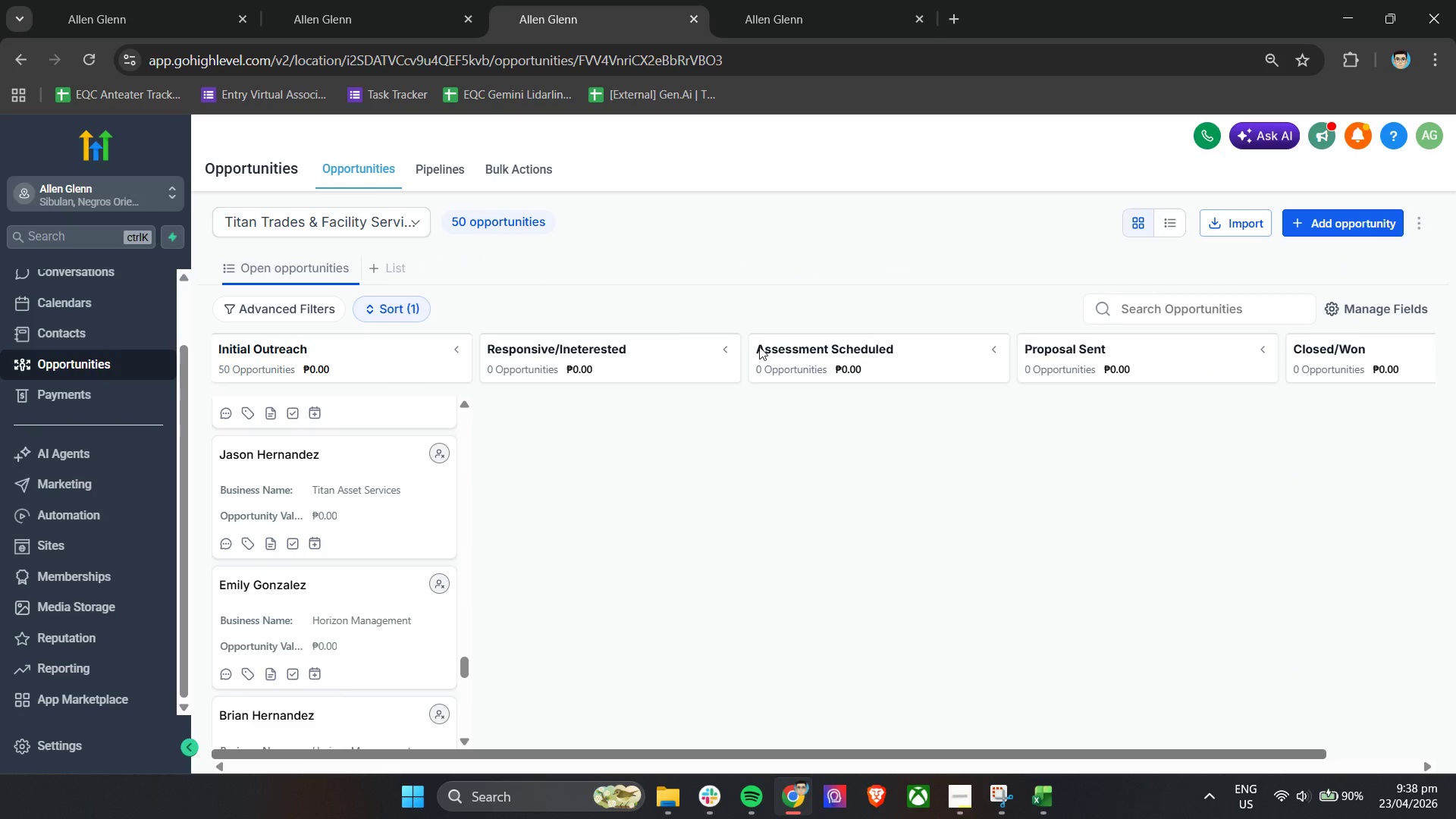 
left_click([733, 0])
 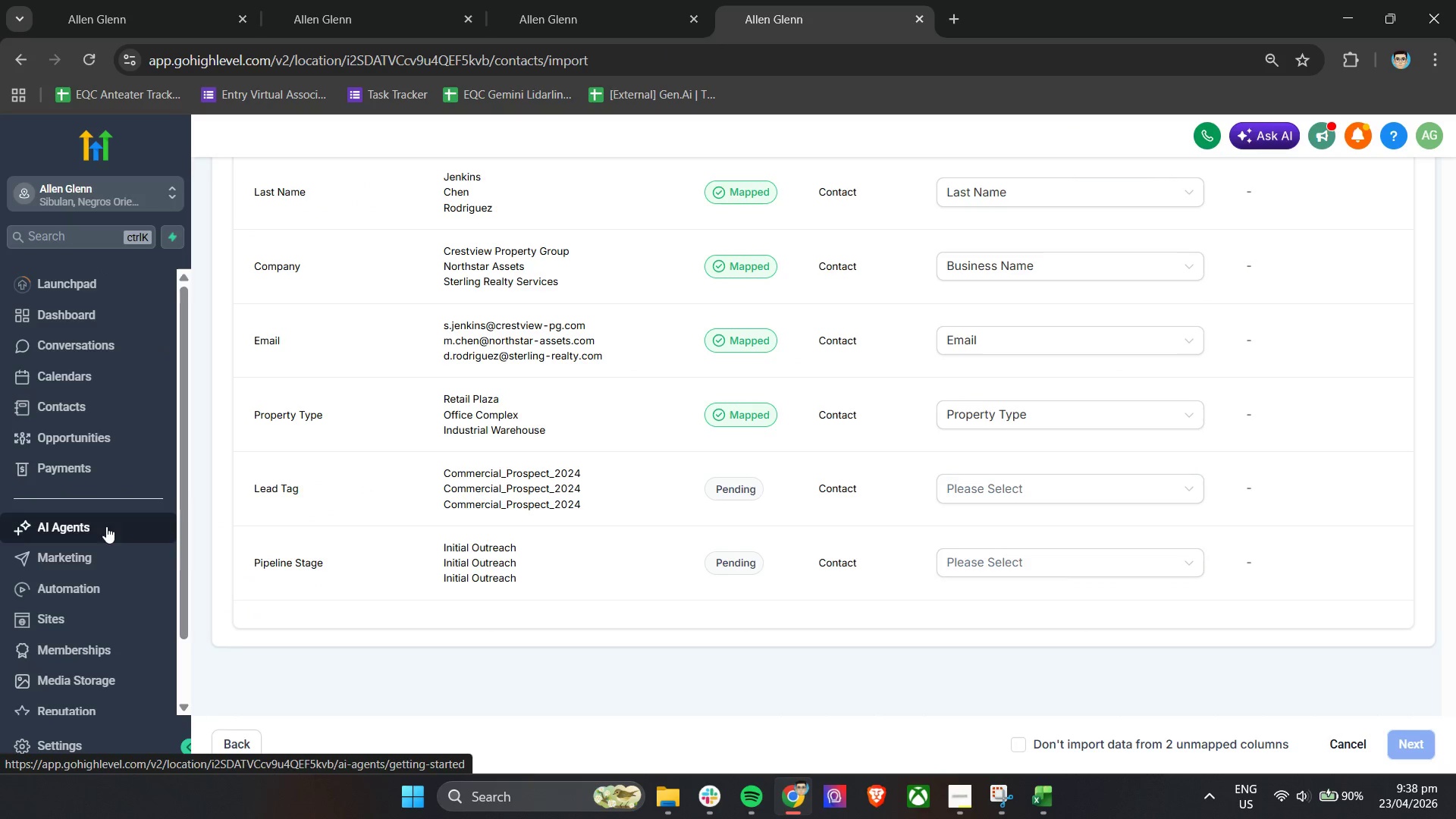 
left_click([102, 562])
 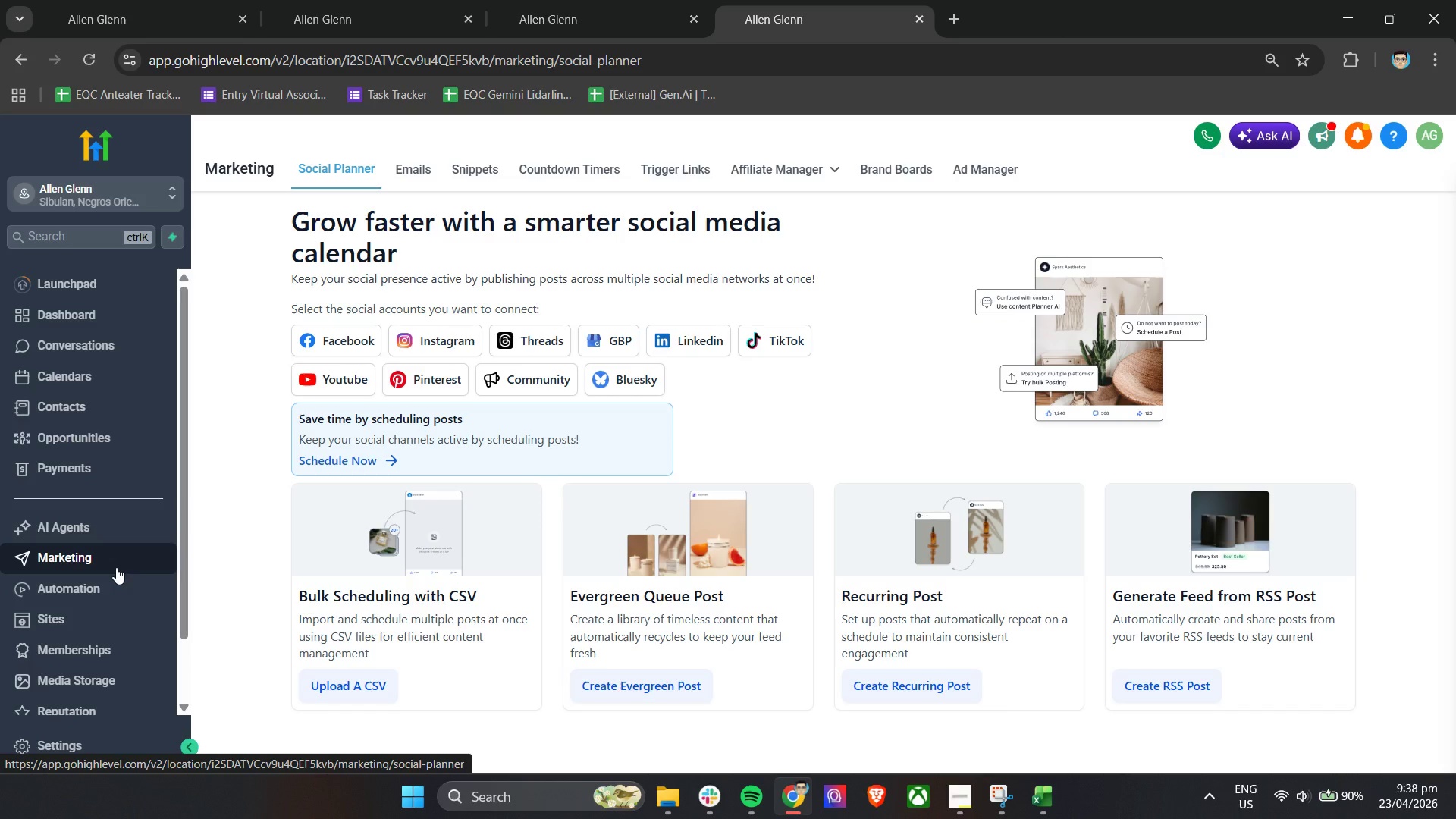 
wait(19.66)
 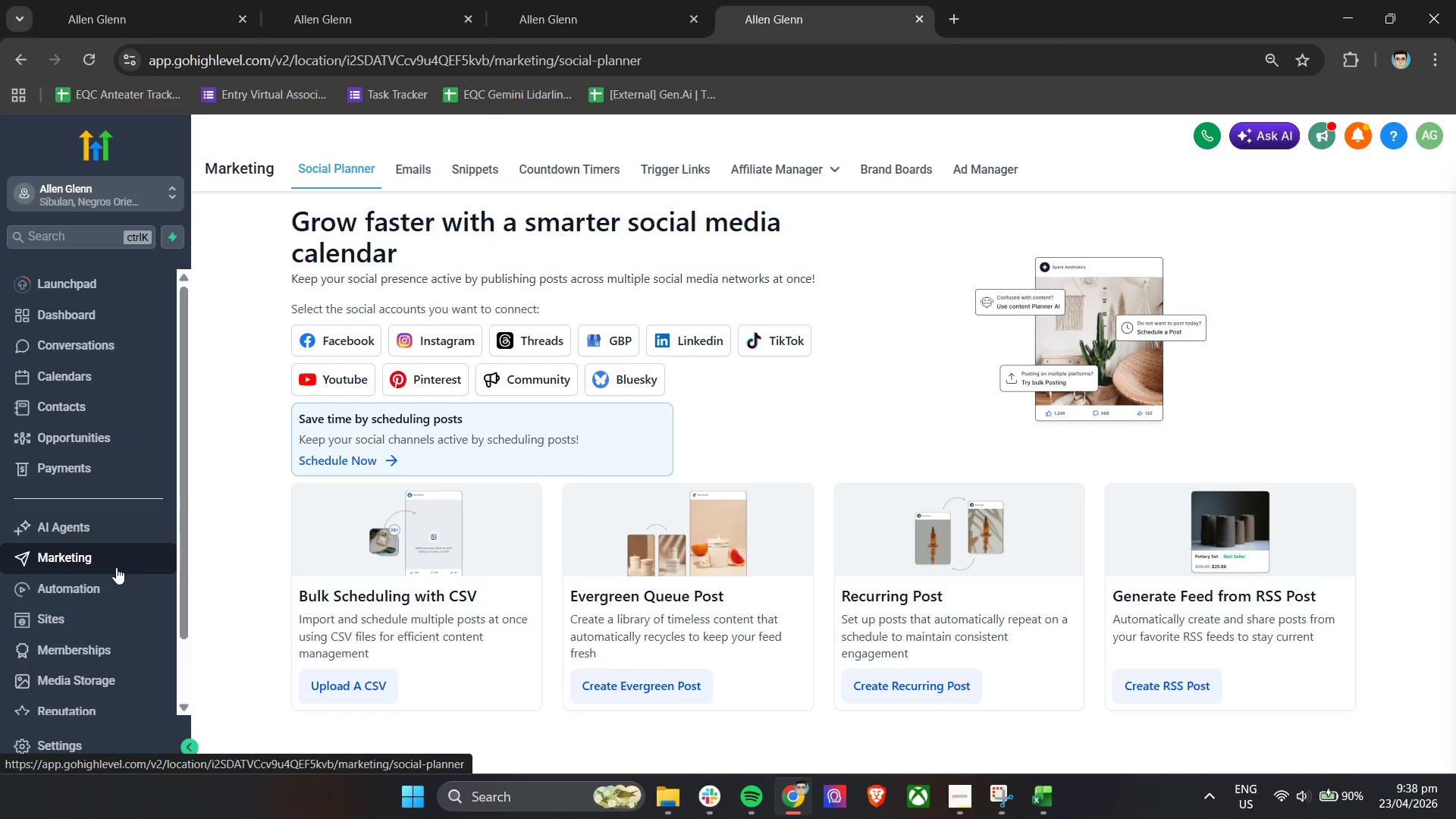 
left_click([431, 155])
 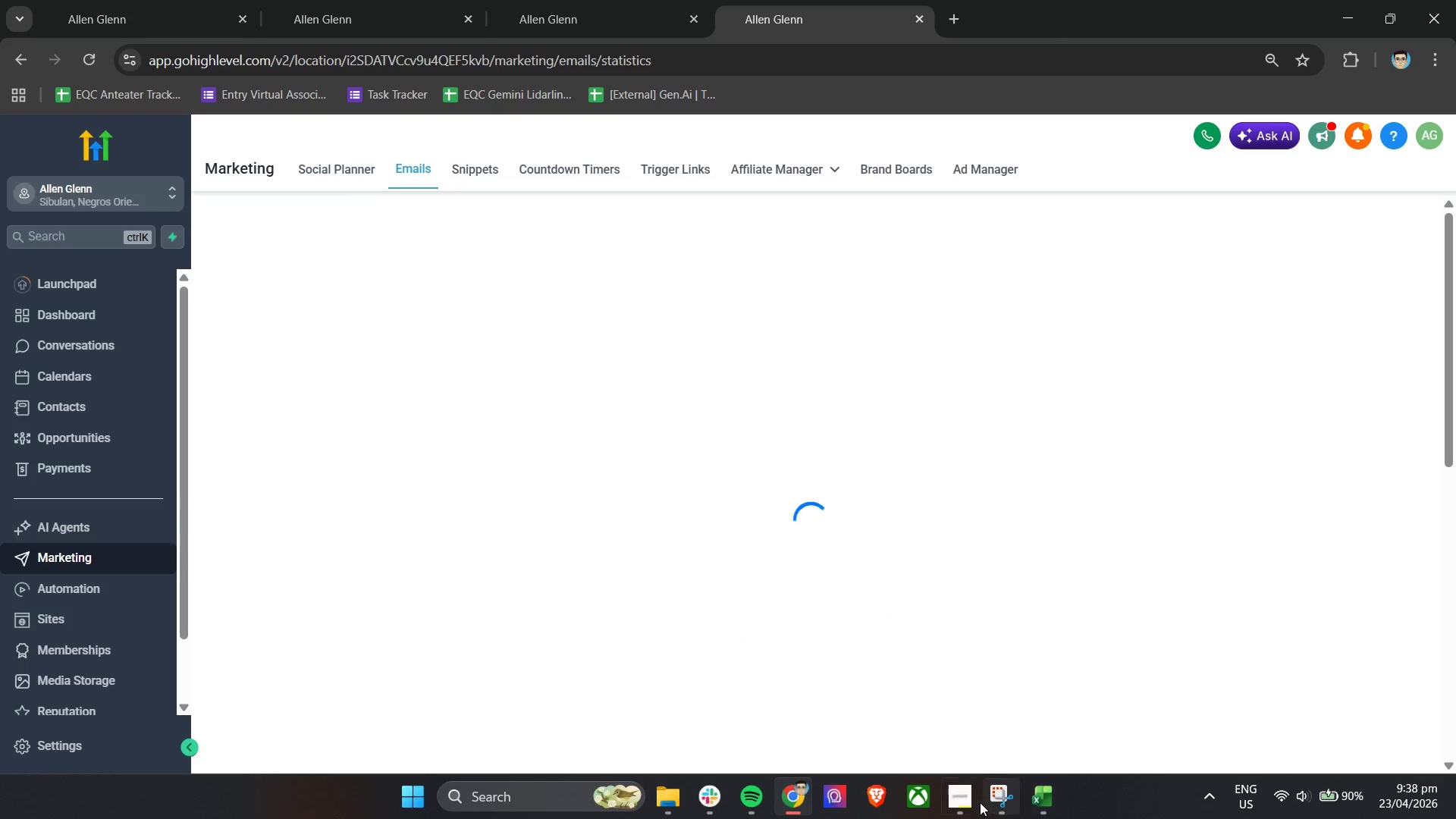 
left_click([956, 796])